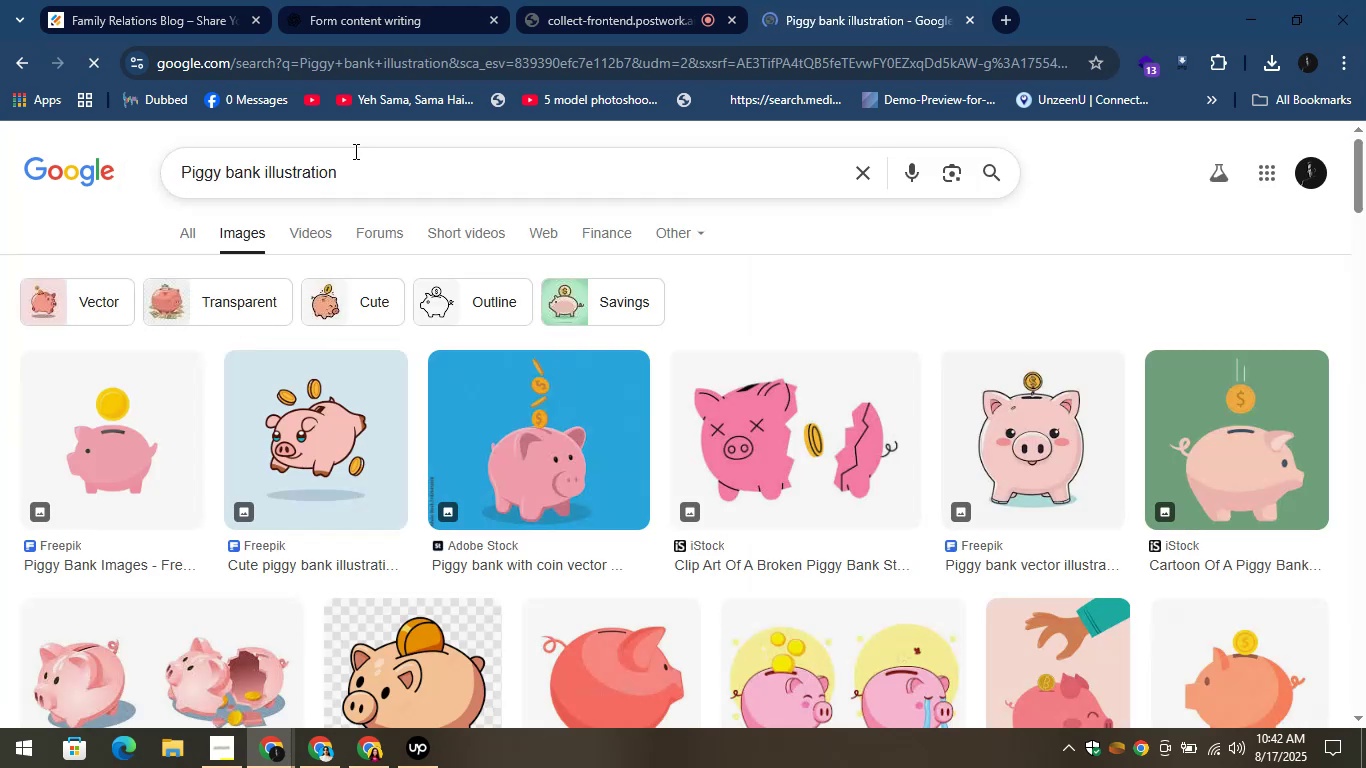 
scroll: coordinate [402, 174], scroll_direction: down, amount: 1.0
 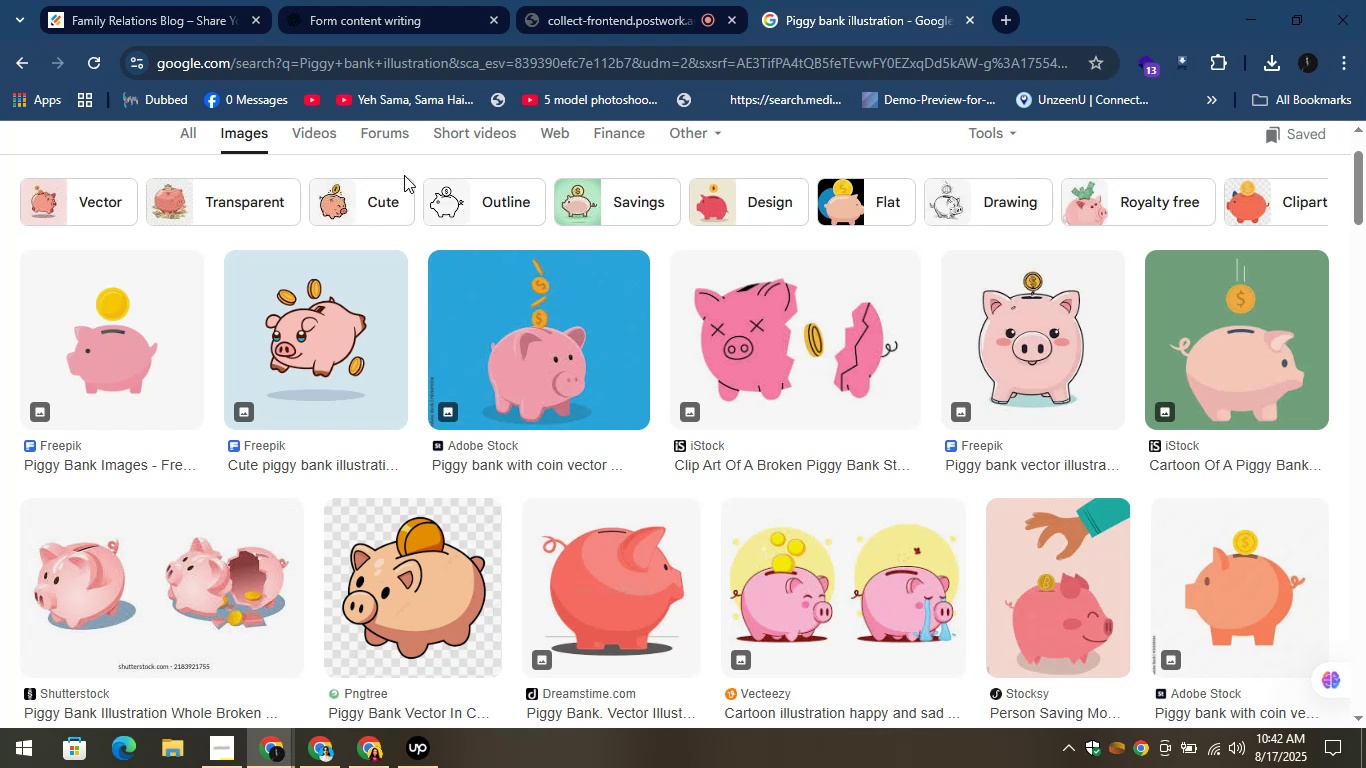 
wait(7.07)
 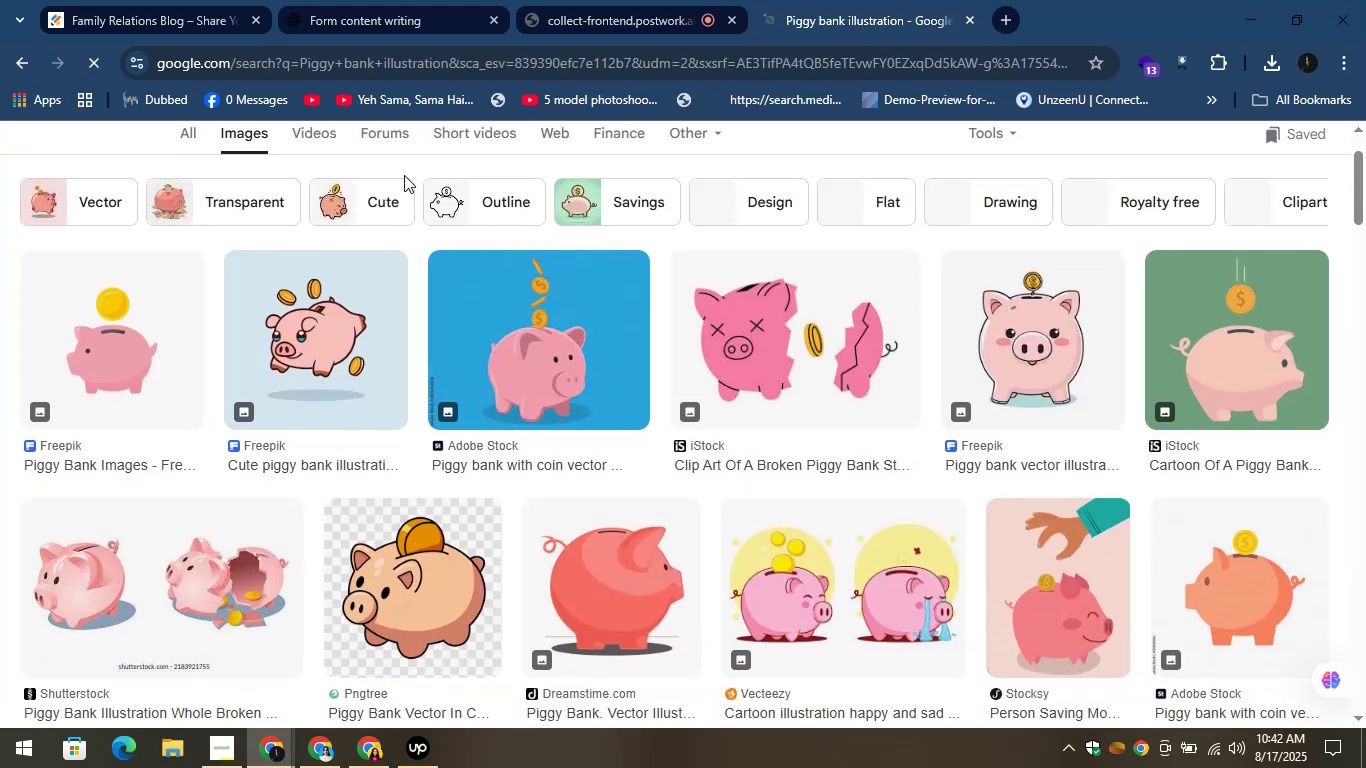 
left_click([156, 318])
 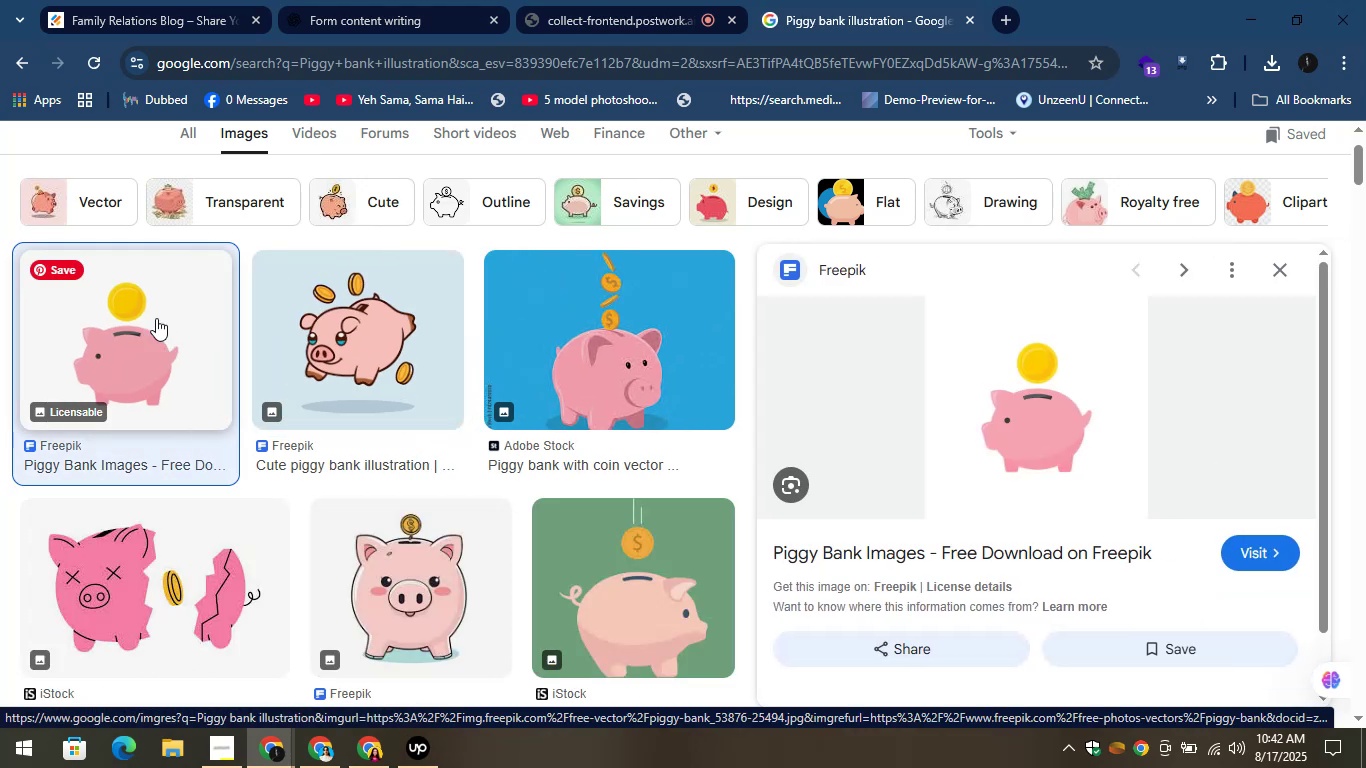 
scroll: coordinate [156, 318], scroll_direction: down, amount: 2.0
 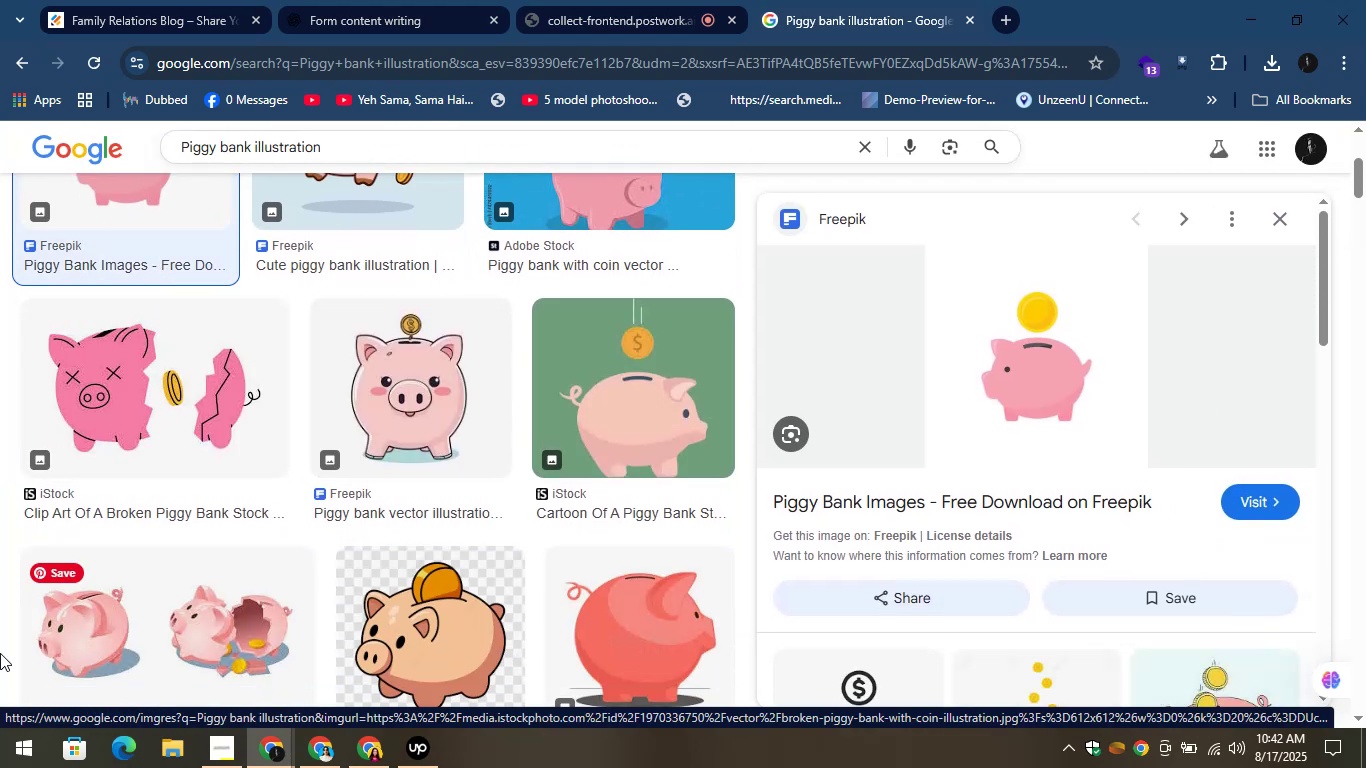 
left_click([164, 613])
 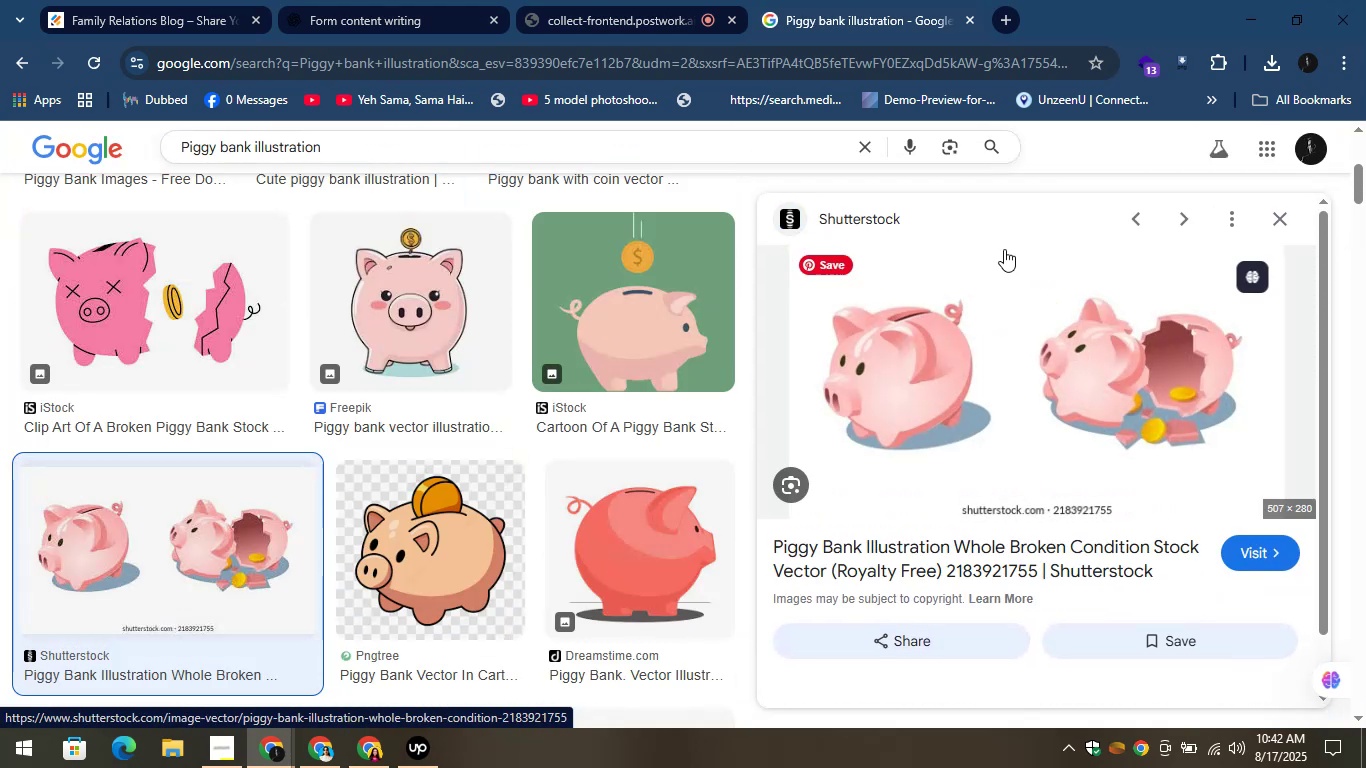 
right_click([1003, 290])
 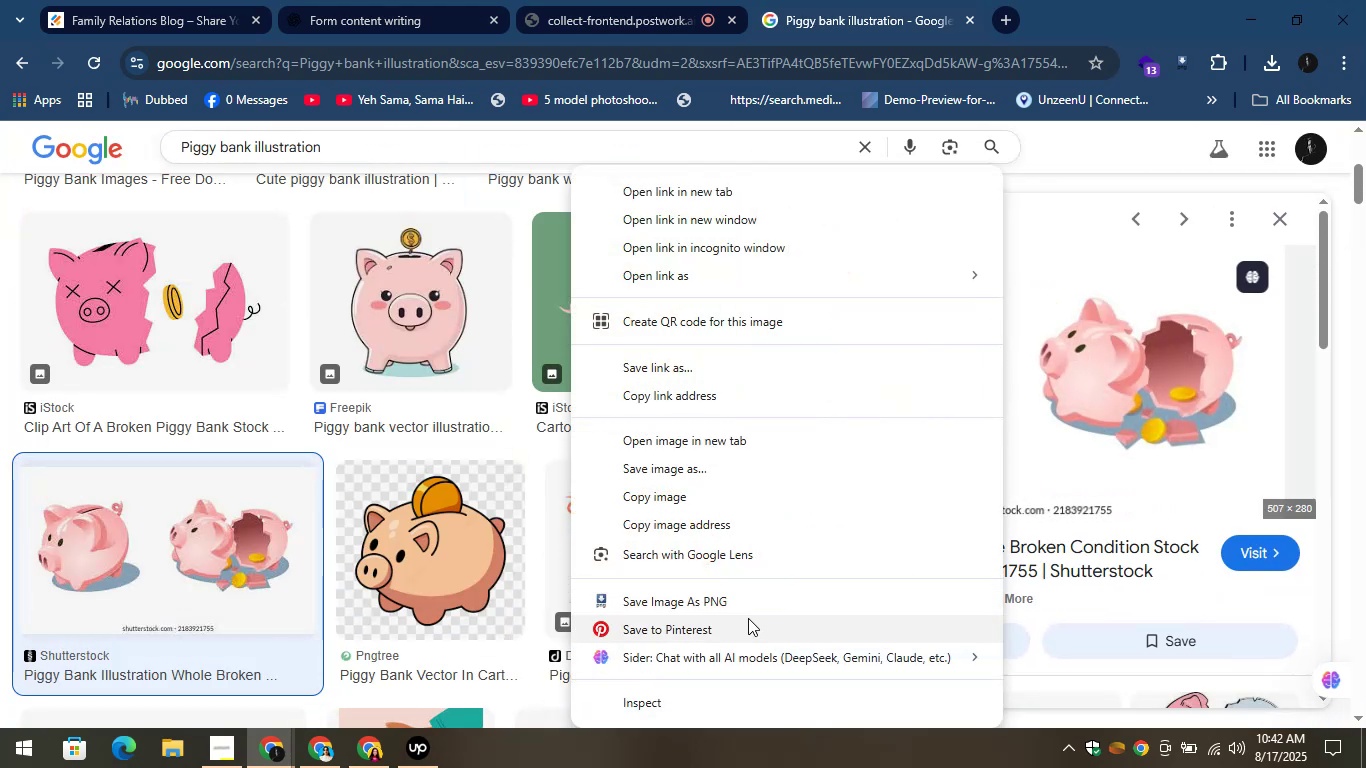 
left_click([732, 609])
 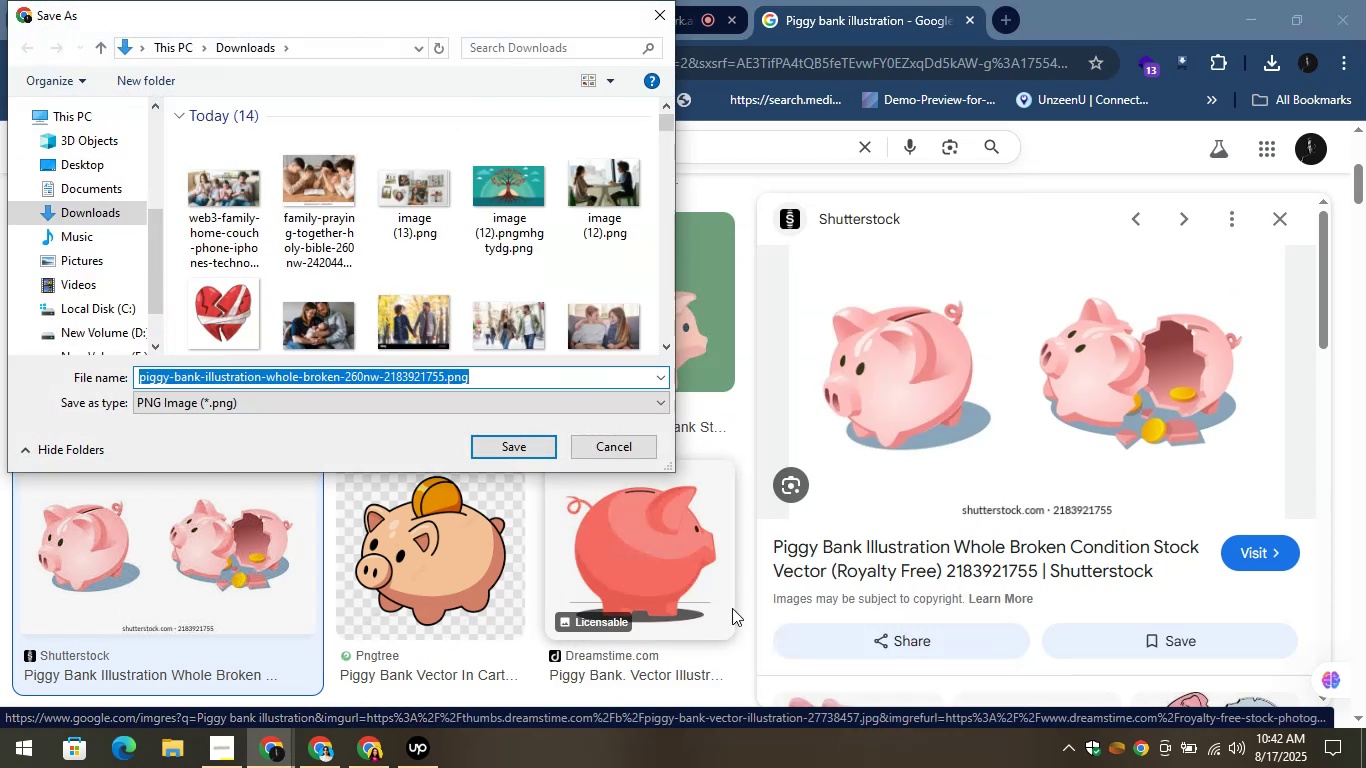 
left_click([532, 438])
 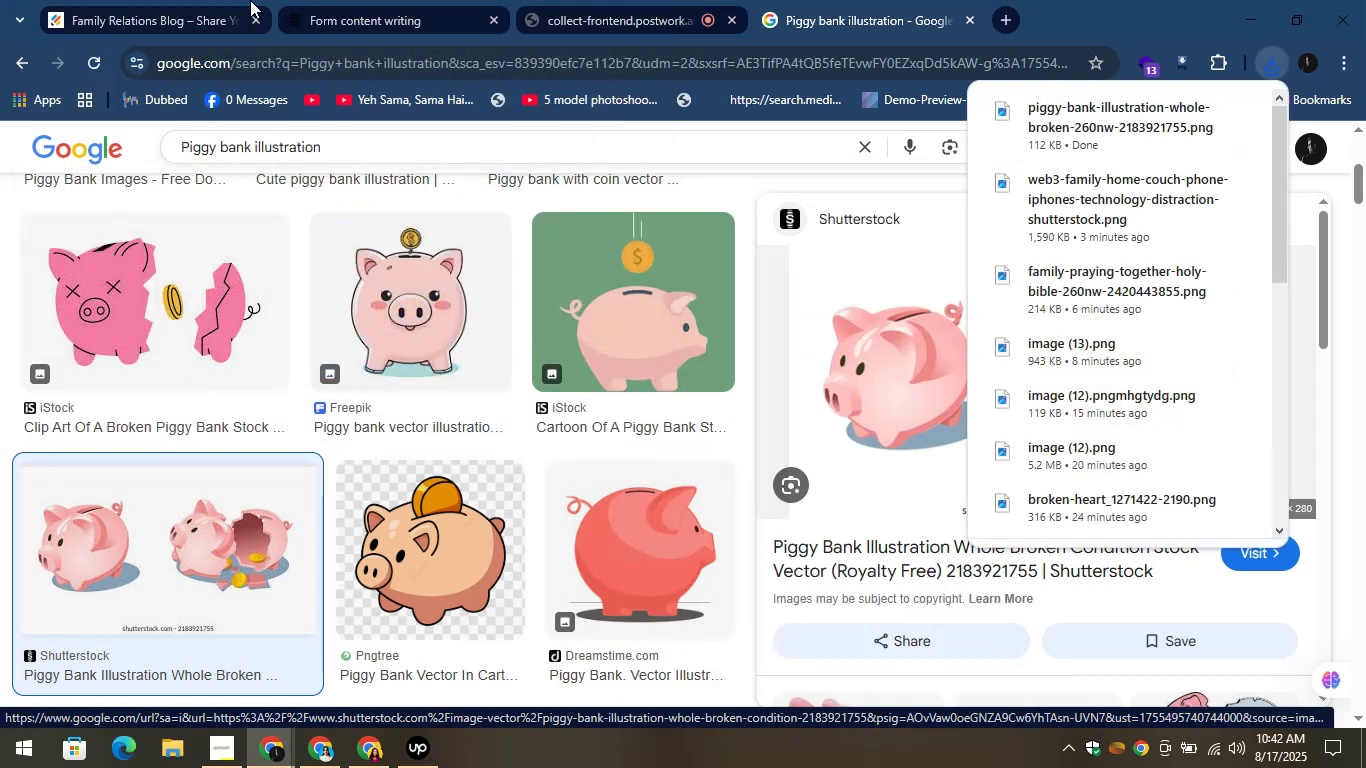 
left_click([176, 0])
 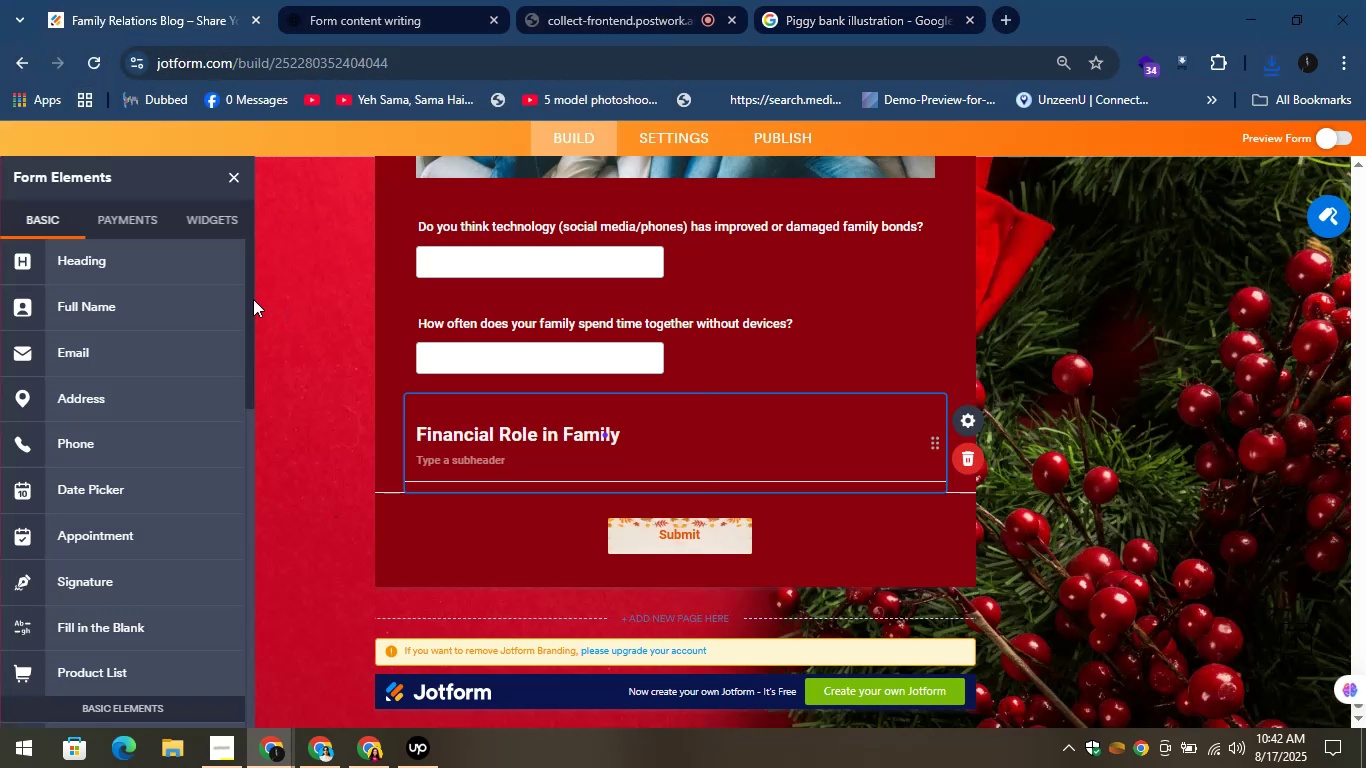 
scroll: coordinate [71, 482], scroll_direction: down, amount: 5.0
 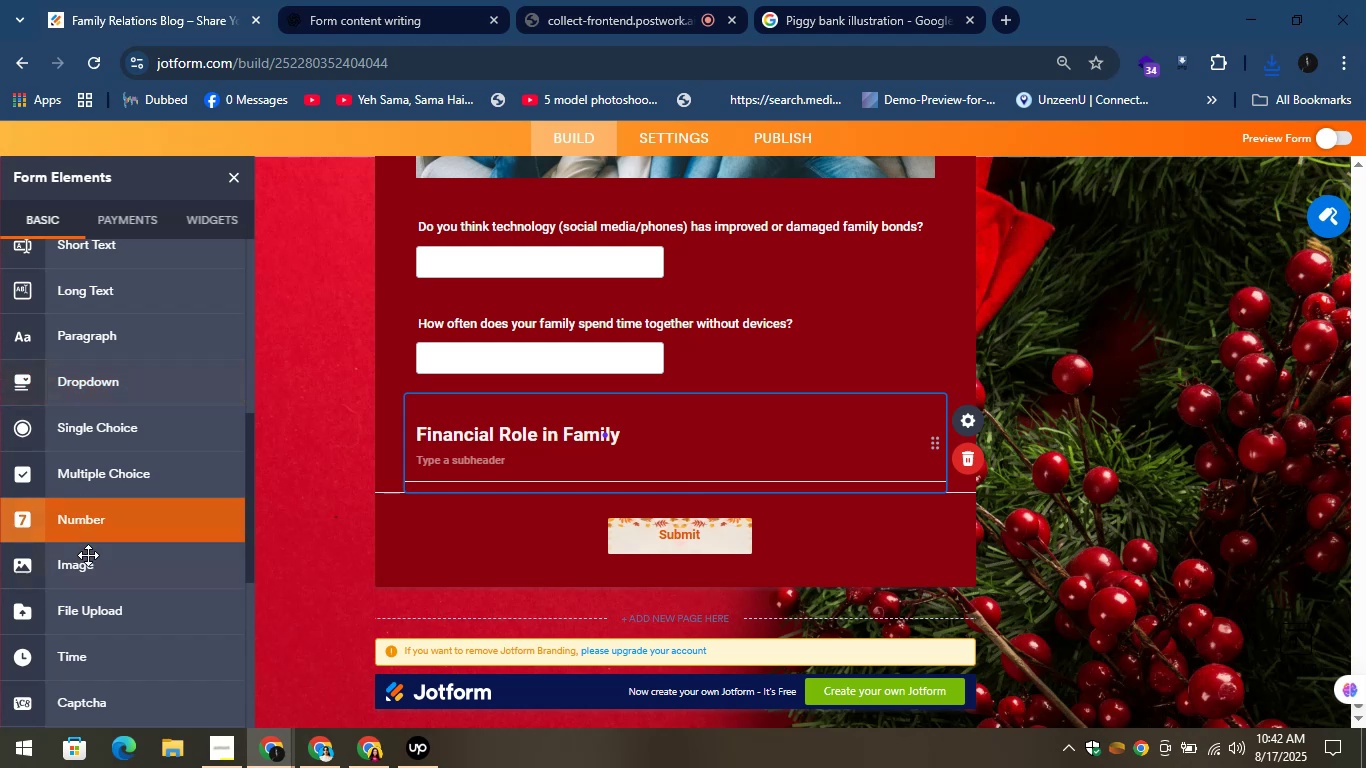 
hold_key(key=ControlLeft, duration=1.24)
 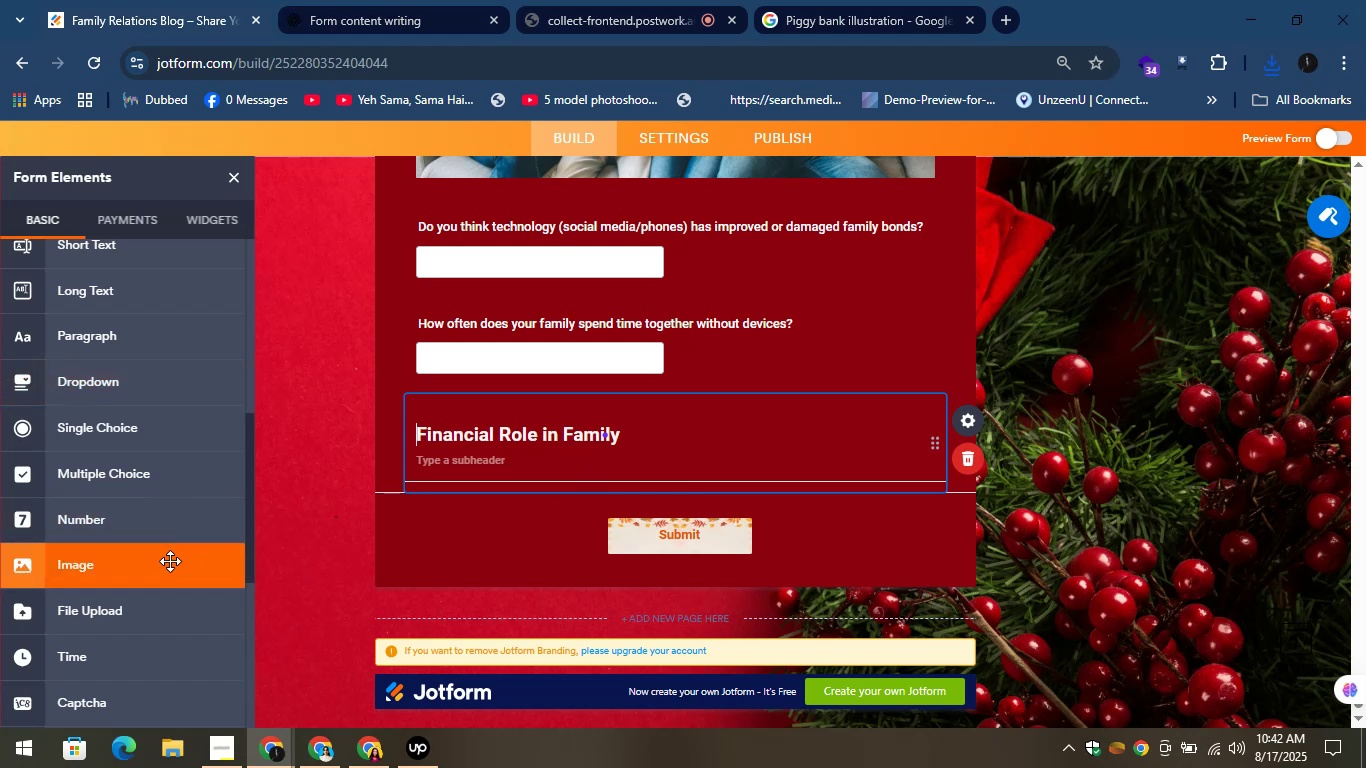 
left_click_drag(start_coordinate=[143, 574], to_coordinate=[615, 517])
 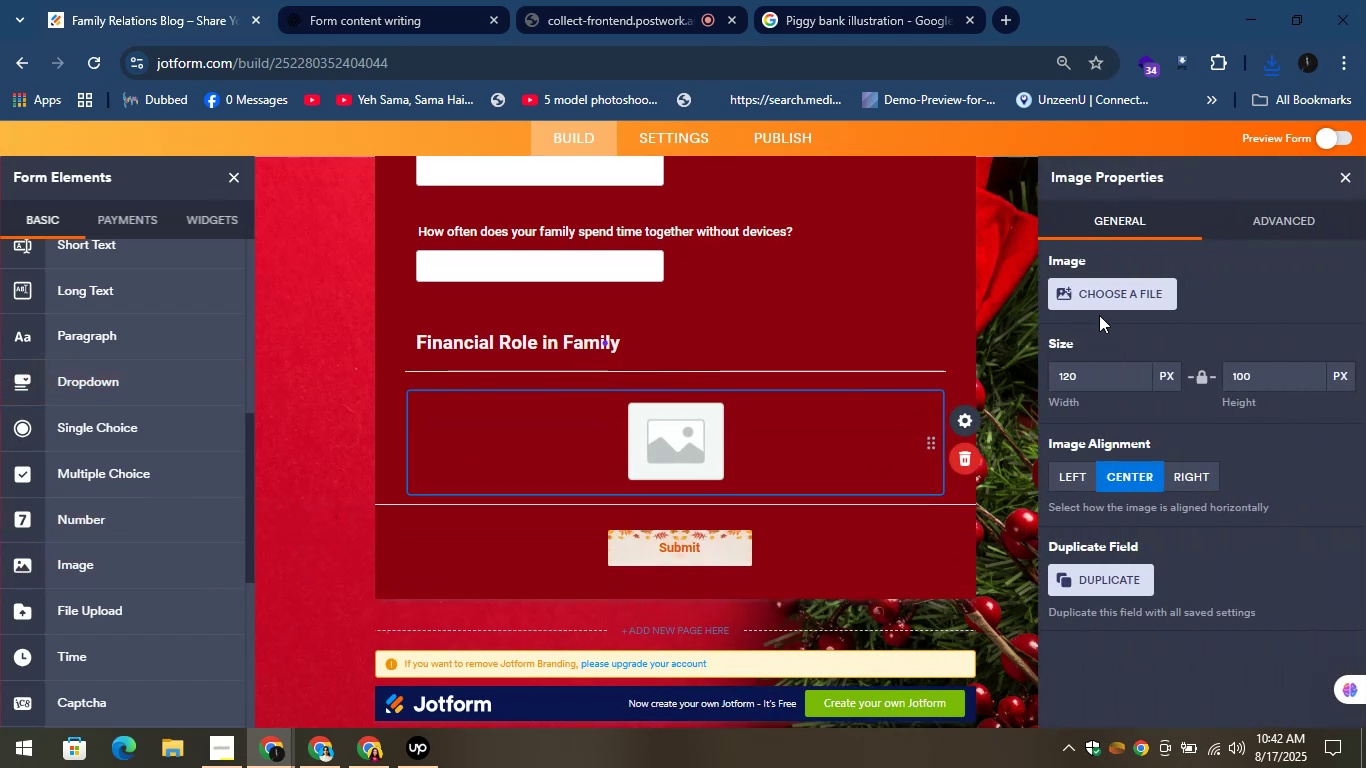 
left_click([1104, 296])
 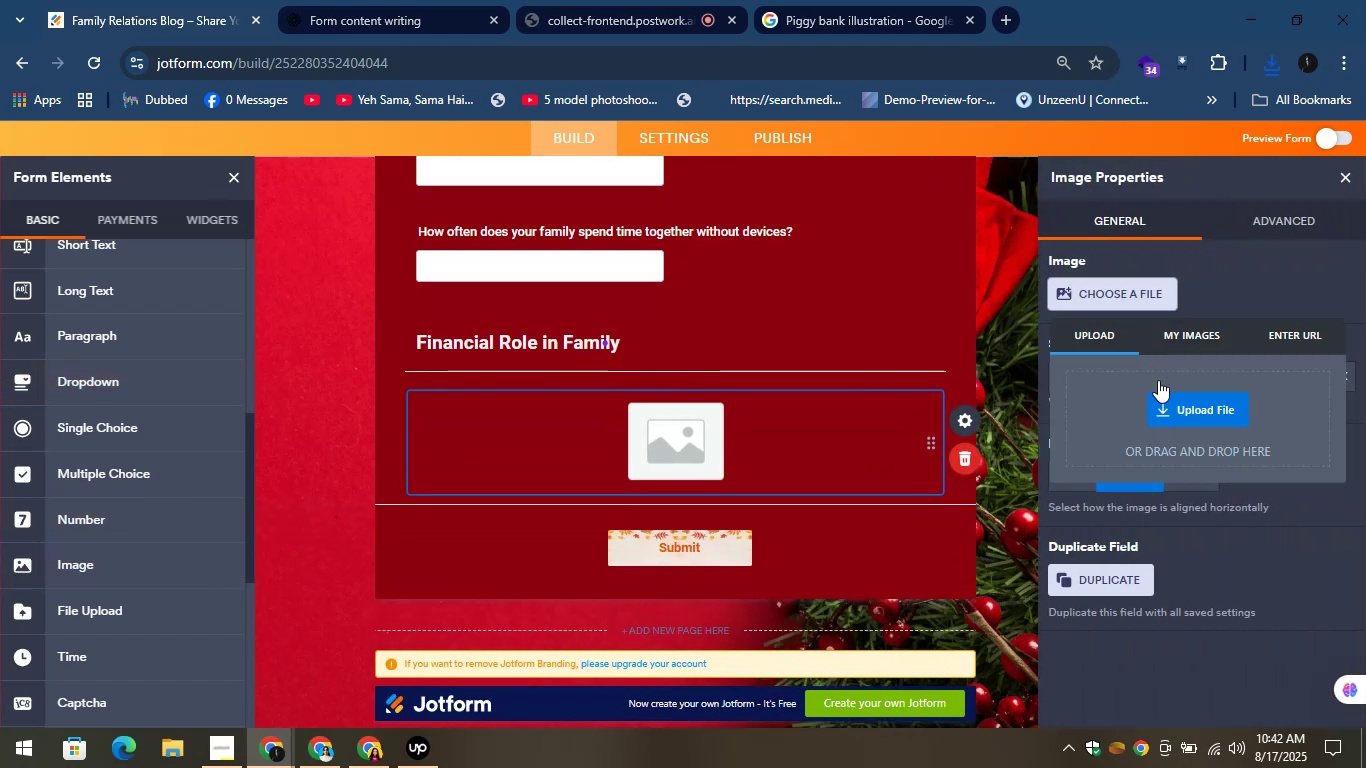 
left_click([1177, 415])
 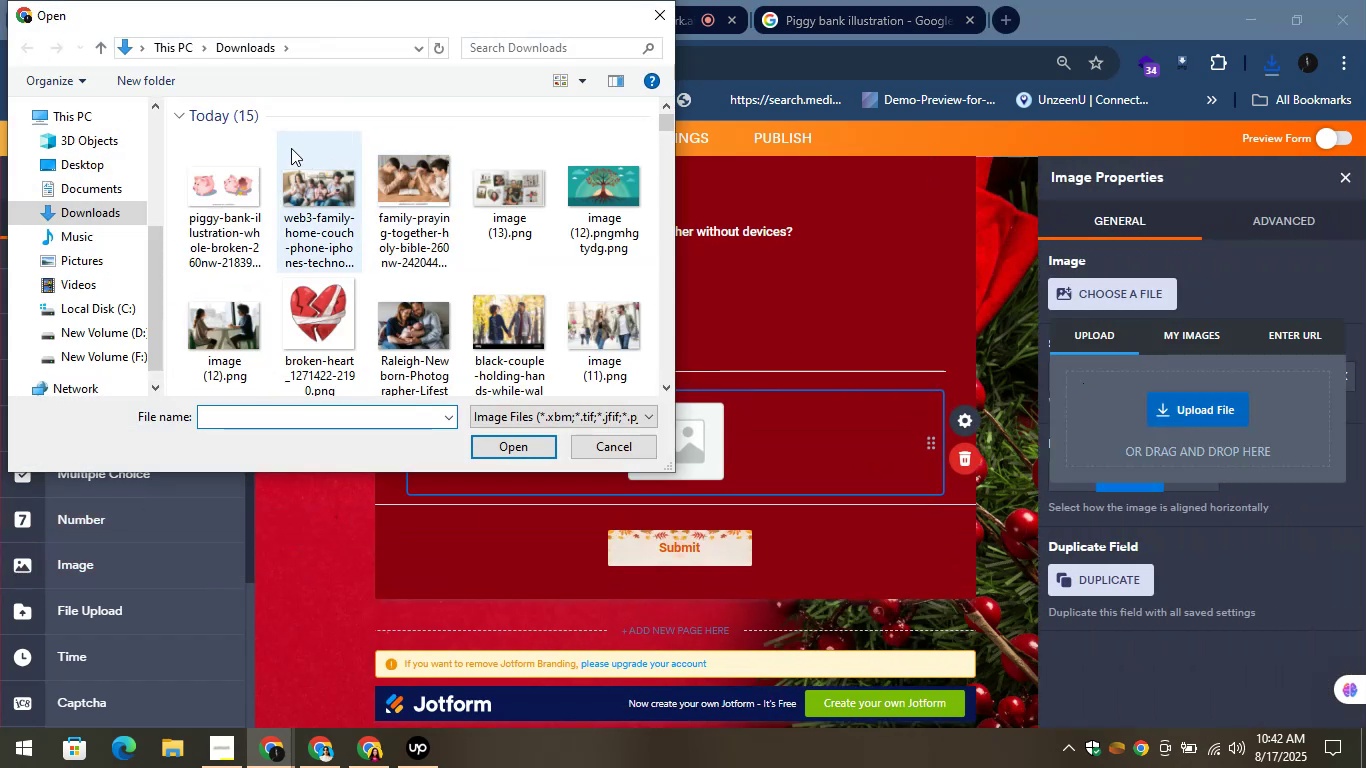 
left_click([209, 173])
 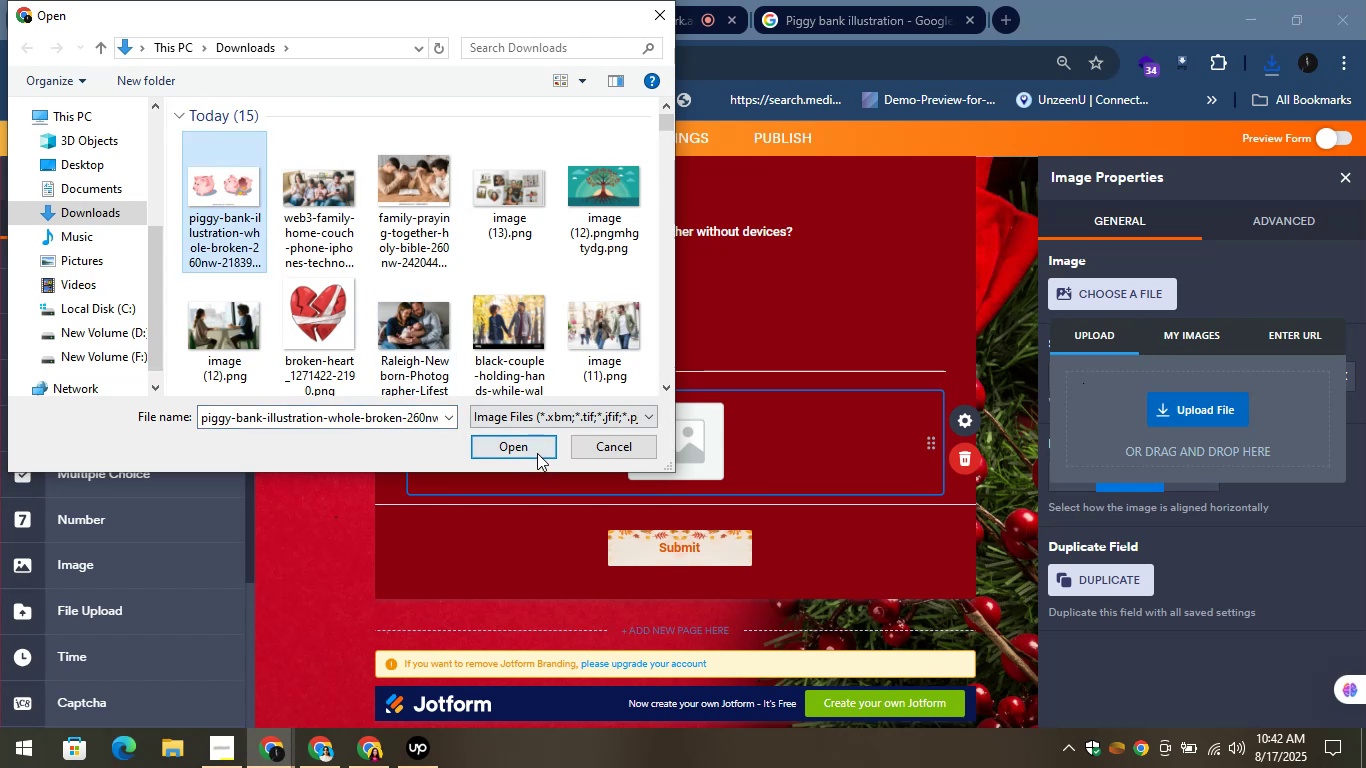 
left_click([529, 447])
 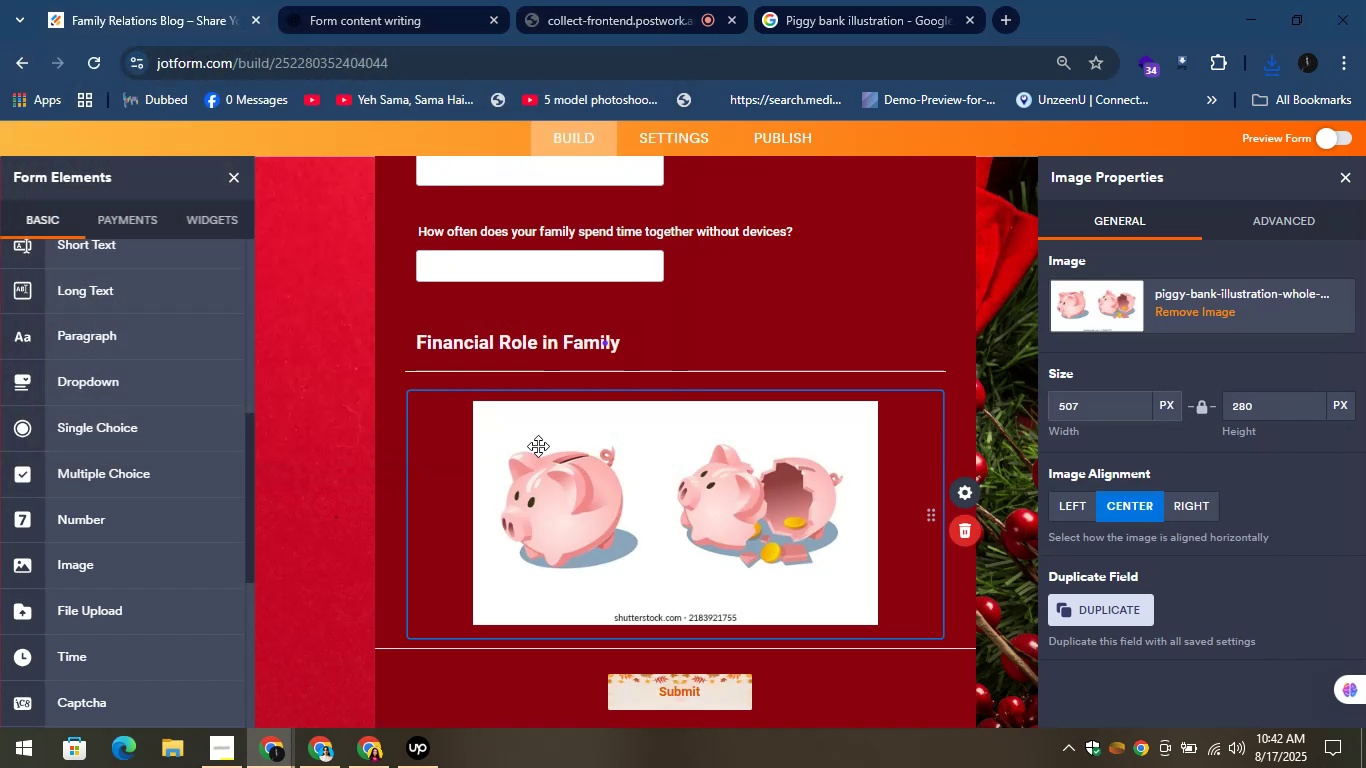 
wait(6.49)
 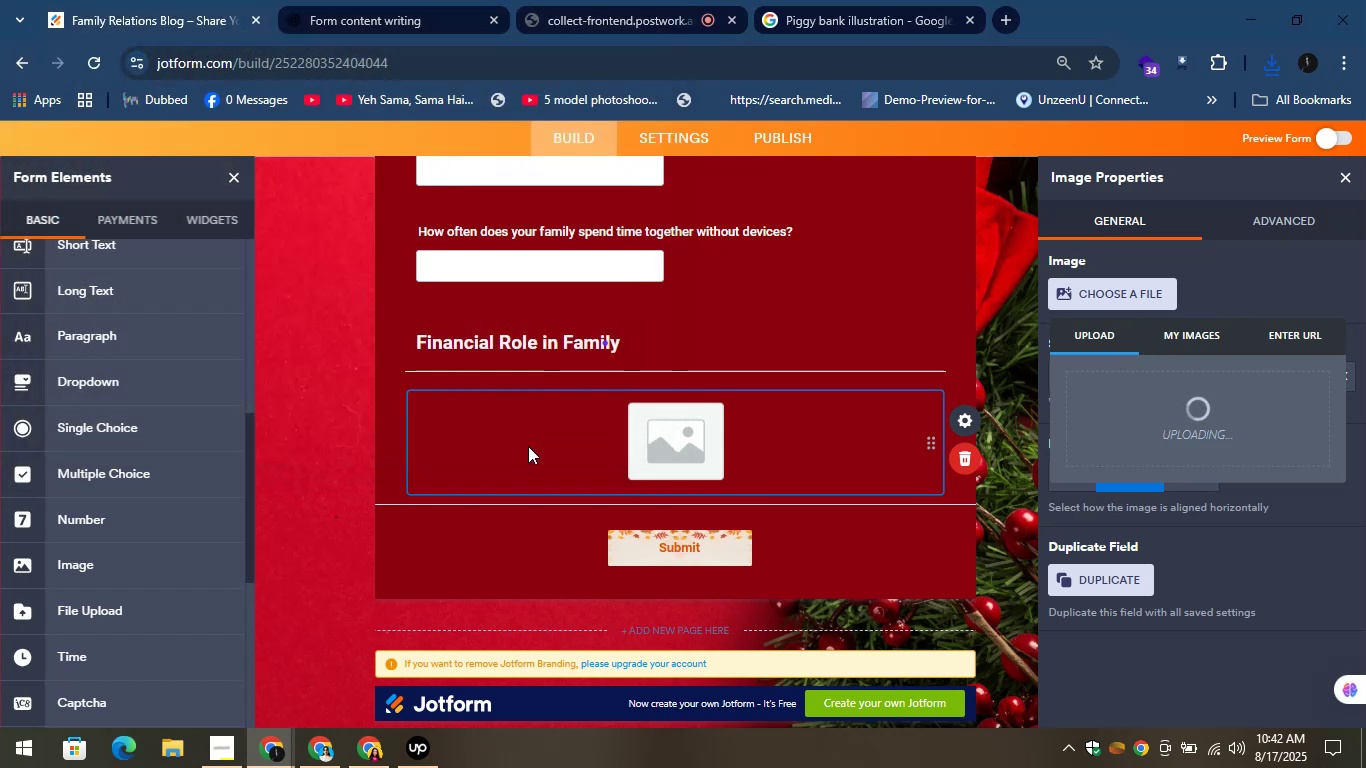 
left_click_drag(start_coordinate=[1094, 398], to_coordinate=[1030, 394])
 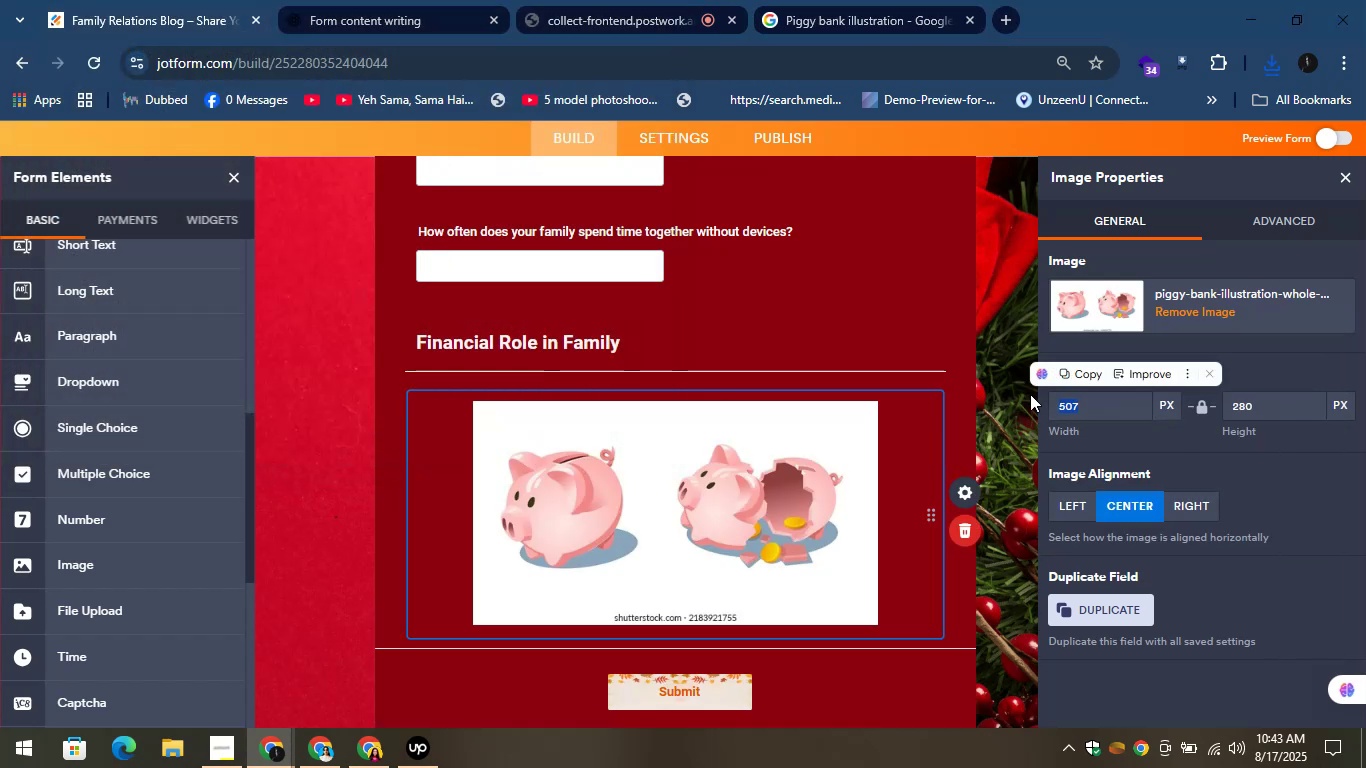 
type(600)
 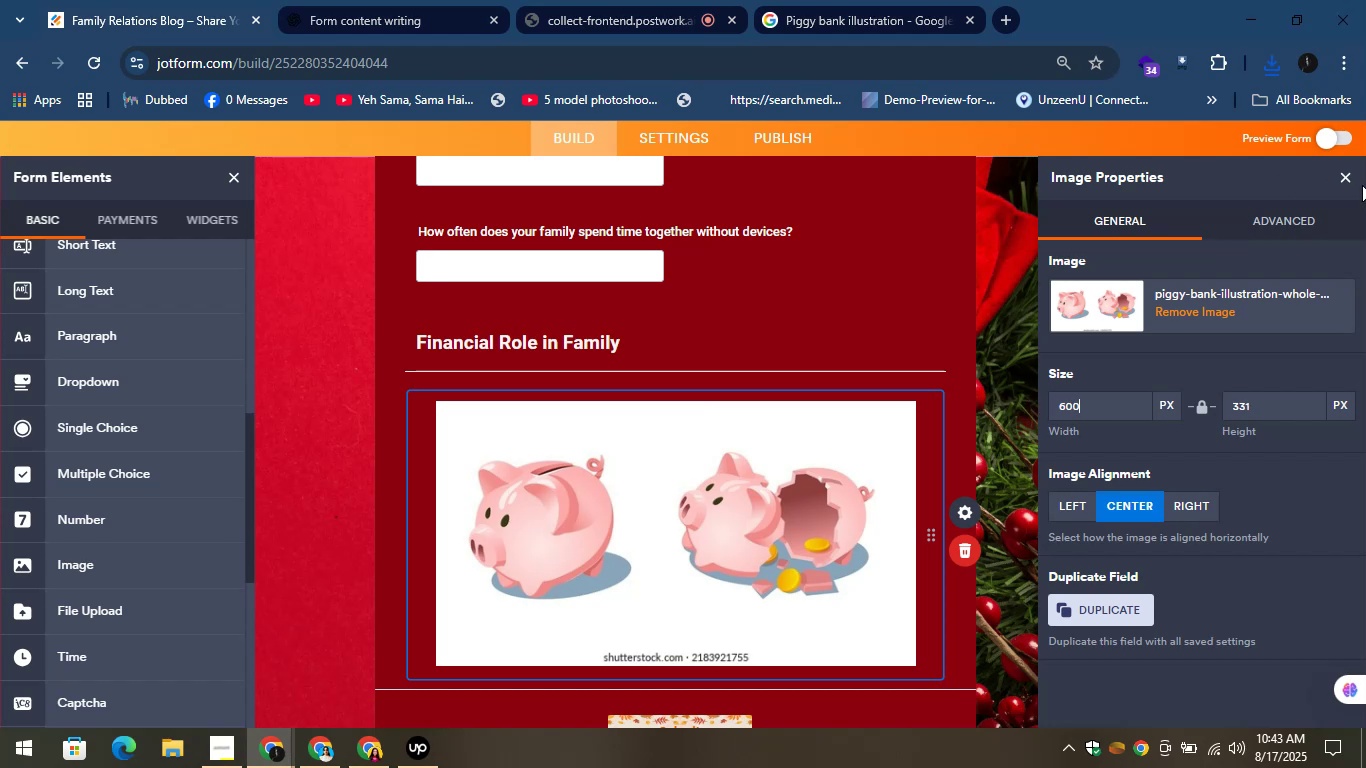 
left_click([1345, 177])
 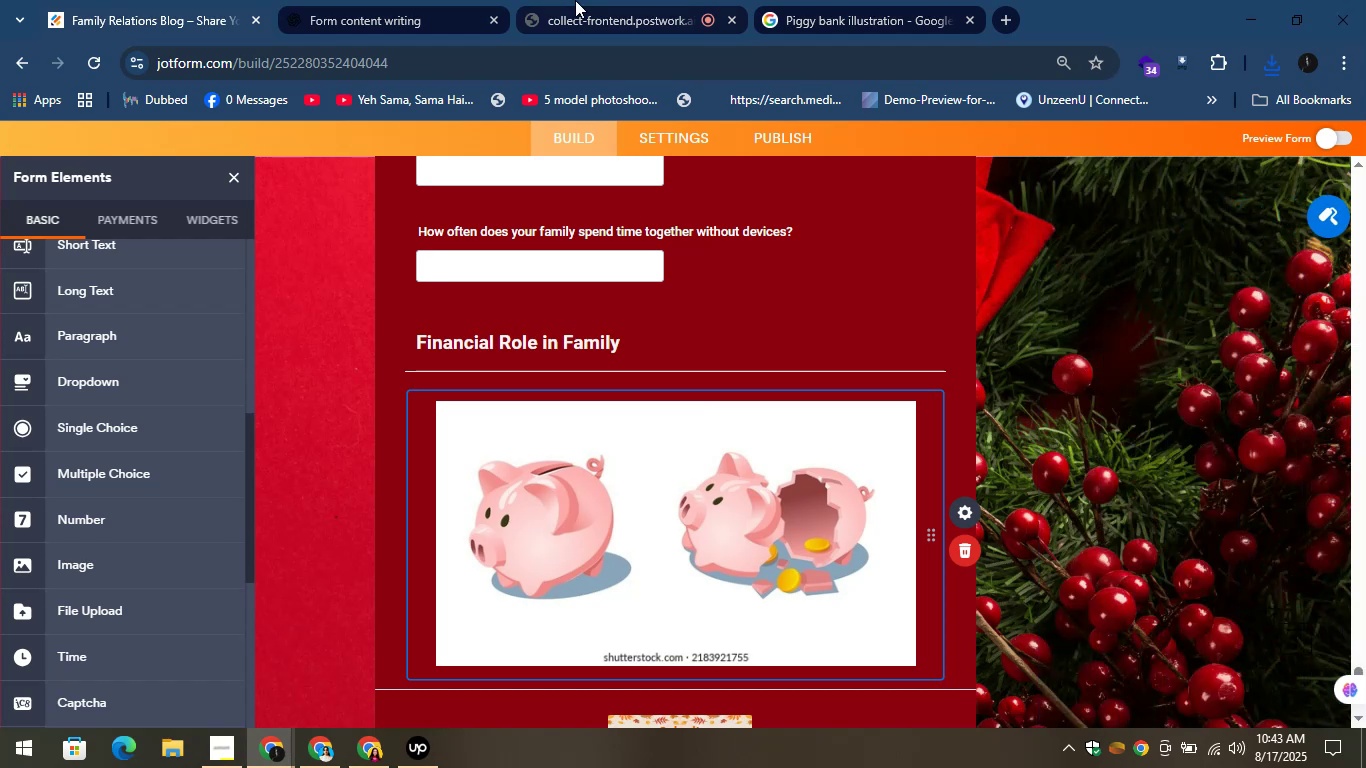 
left_click([324, 0])
 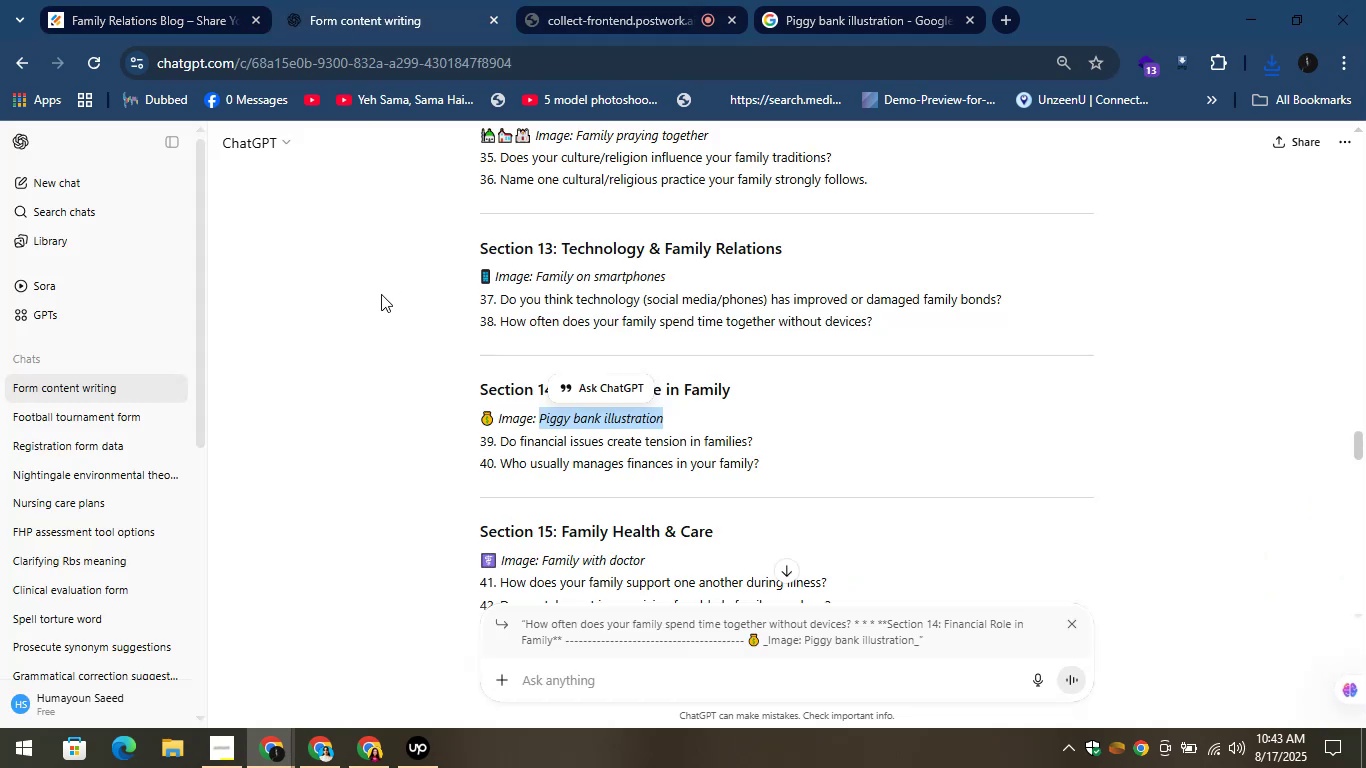 
left_click([373, 319])
 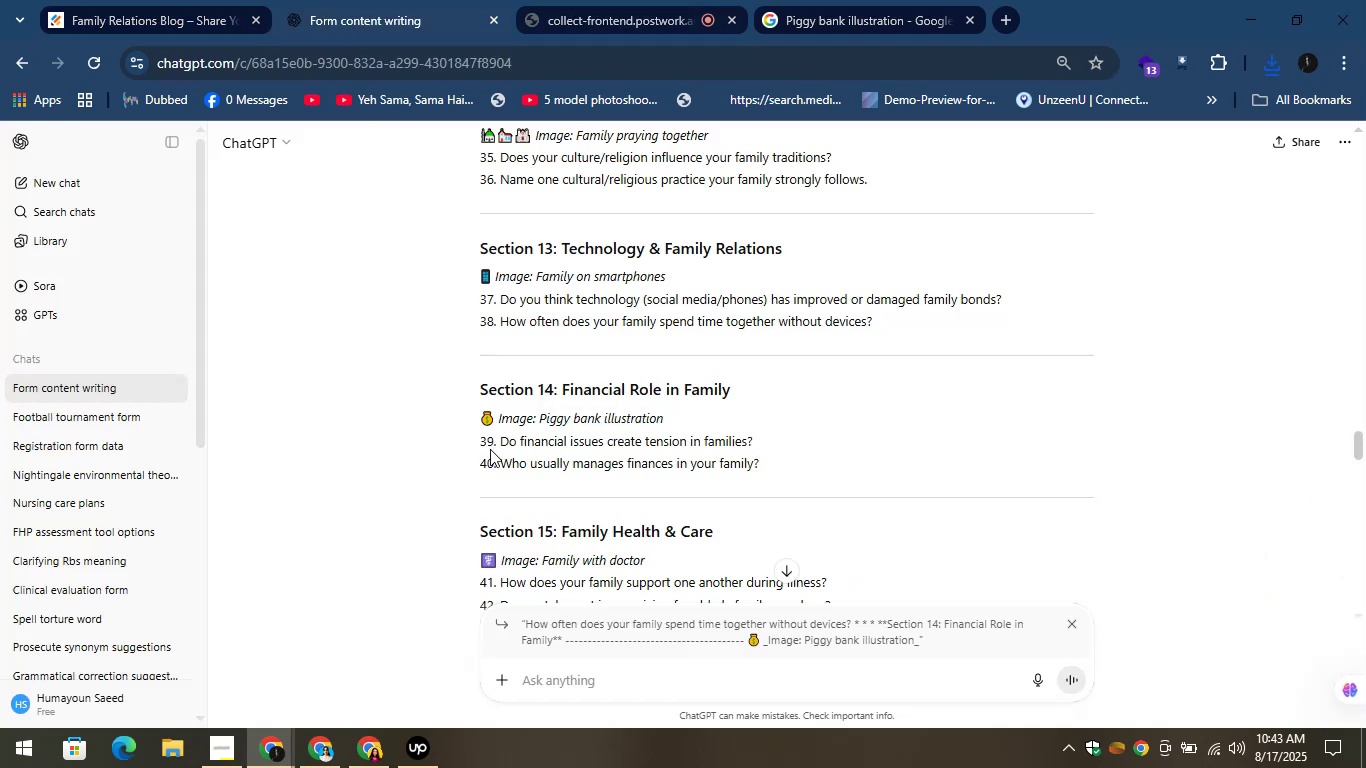 
left_click_drag(start_coordinate=[495, 445], to_coordinate=[759, 438])
 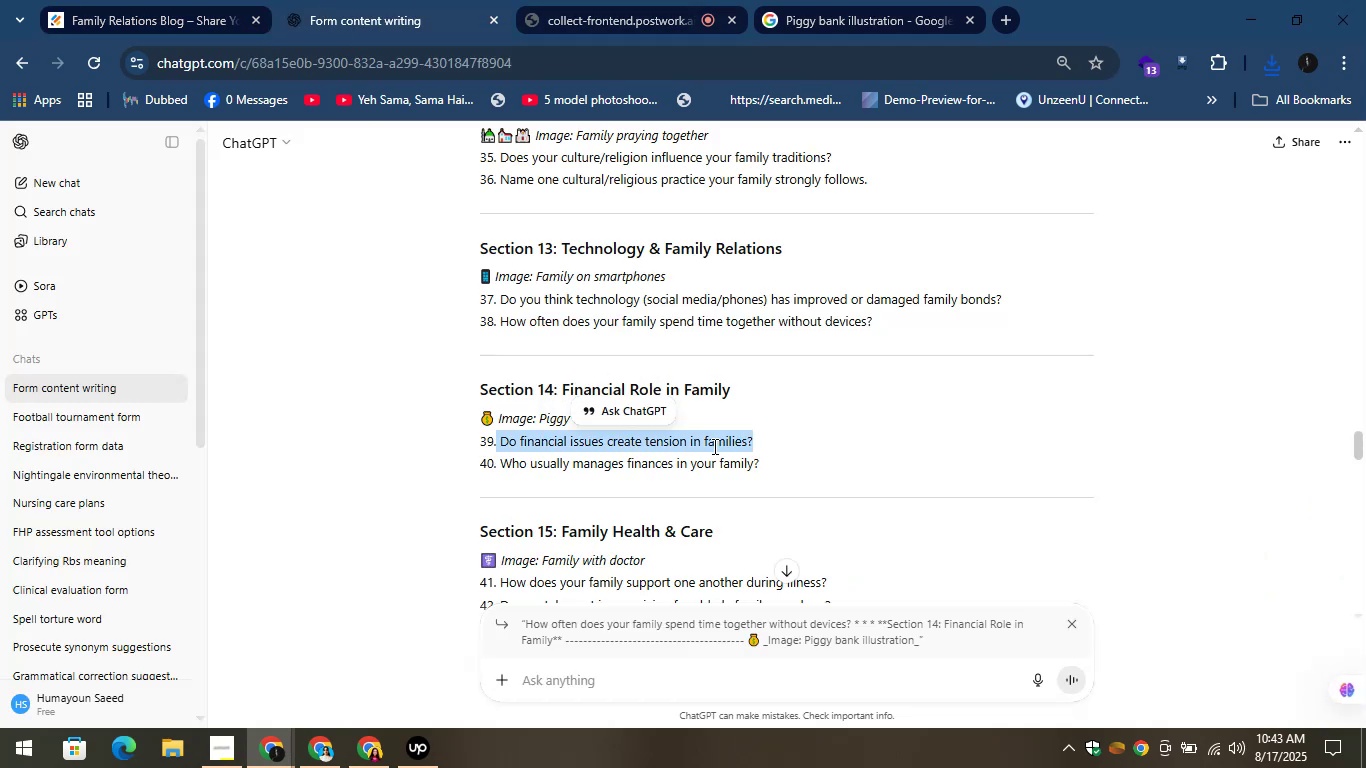 
right_click([713, 446])
 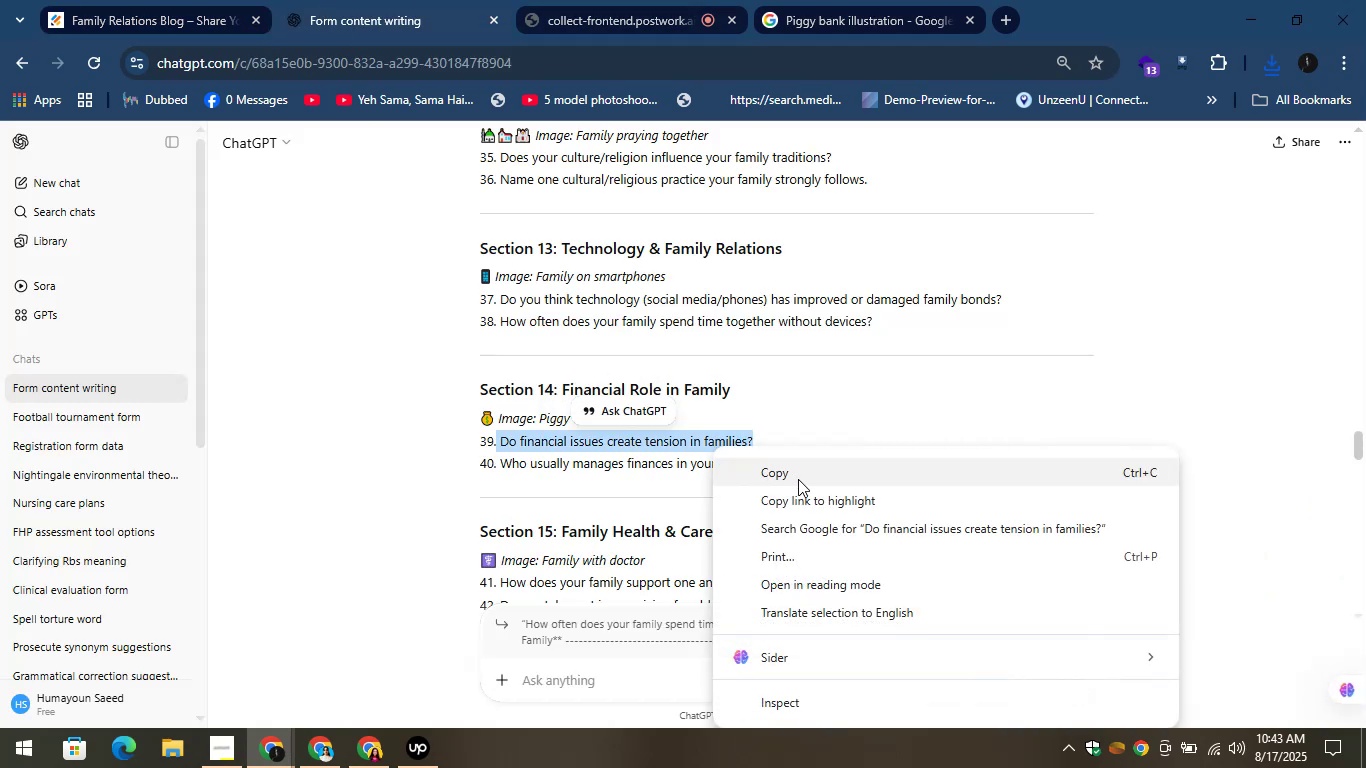 
left_click([798, 479])
 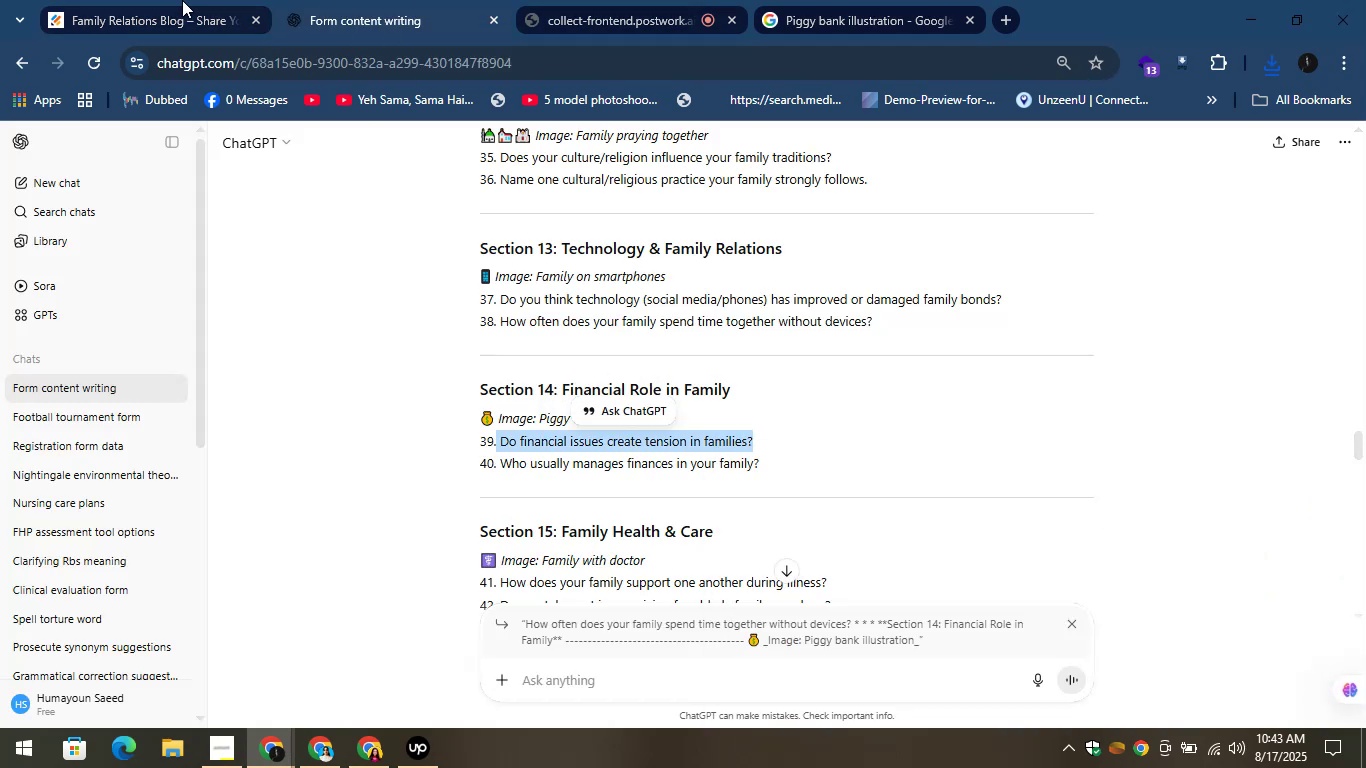 
left_click([177, 9])
 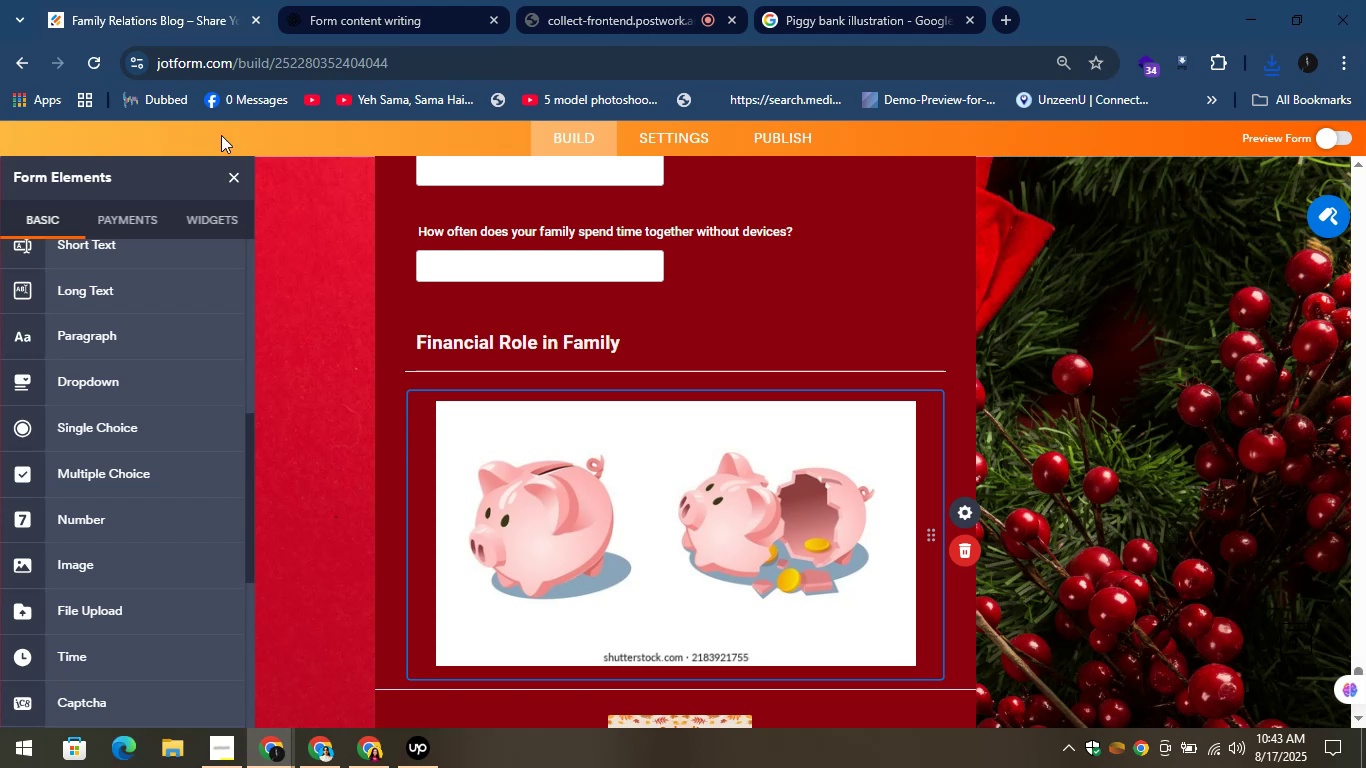 
scroll: coordinate [384, 330], scroll_direction: down, amount: 4.0
 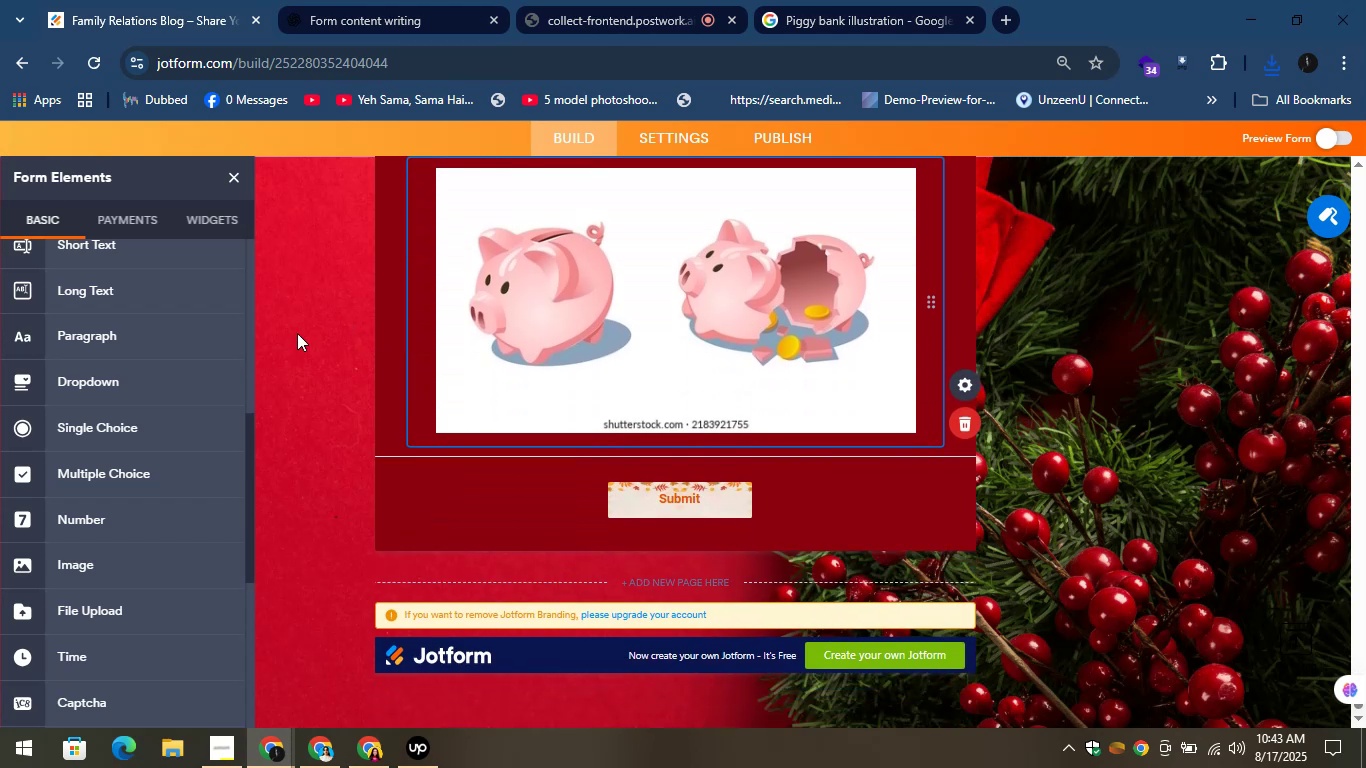 
scroll: coordinate [150, 406], scroll_direction: up, amount: 1.0
 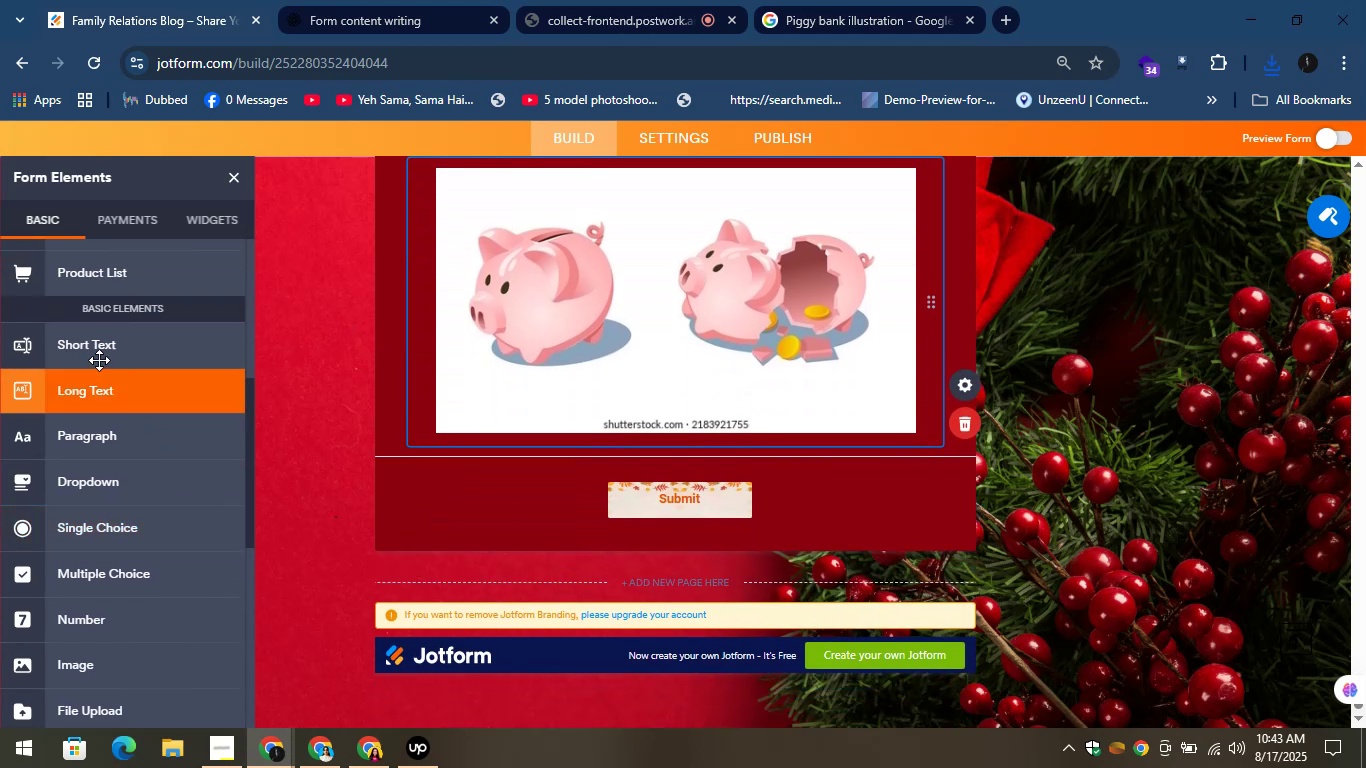 
left_click_drag(start_coordinate=[94, 354], to_coordinate=[612, 464])
 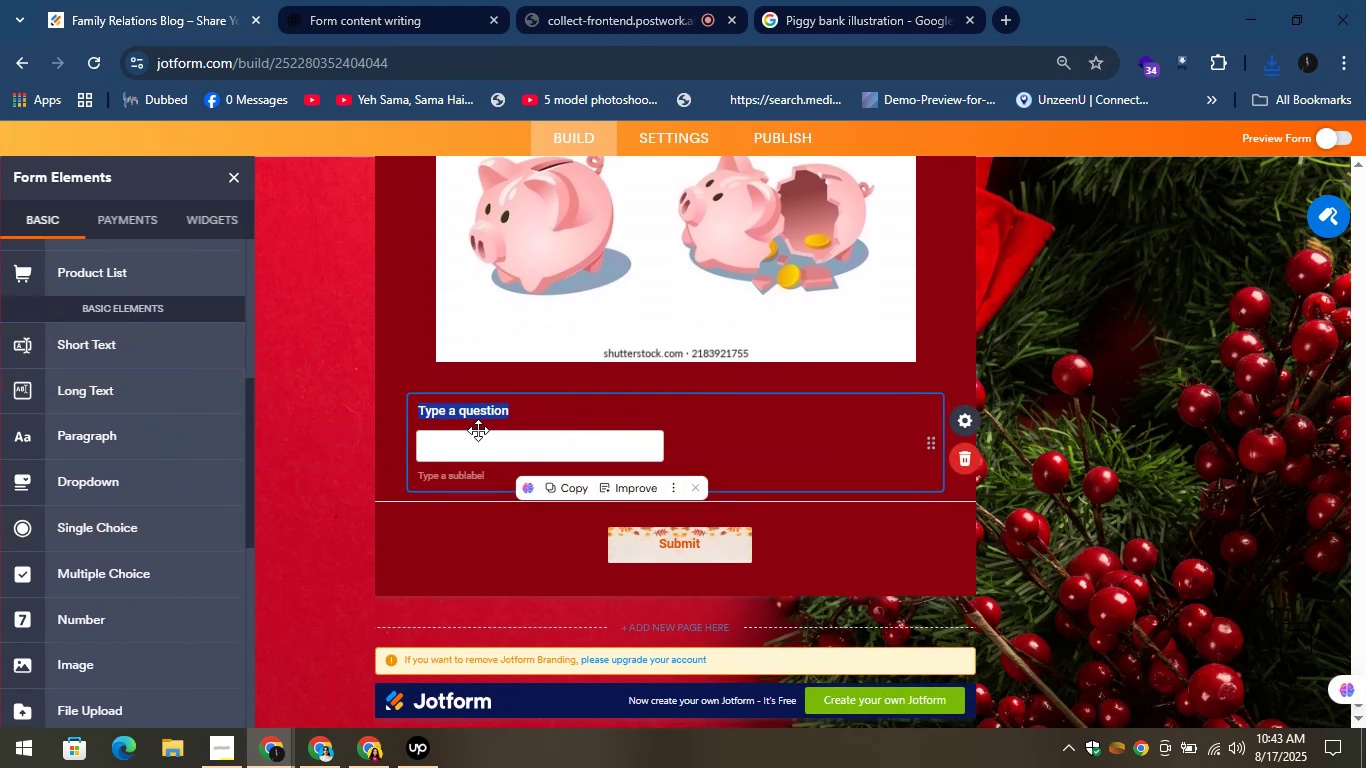 
right_click([462, 406])
 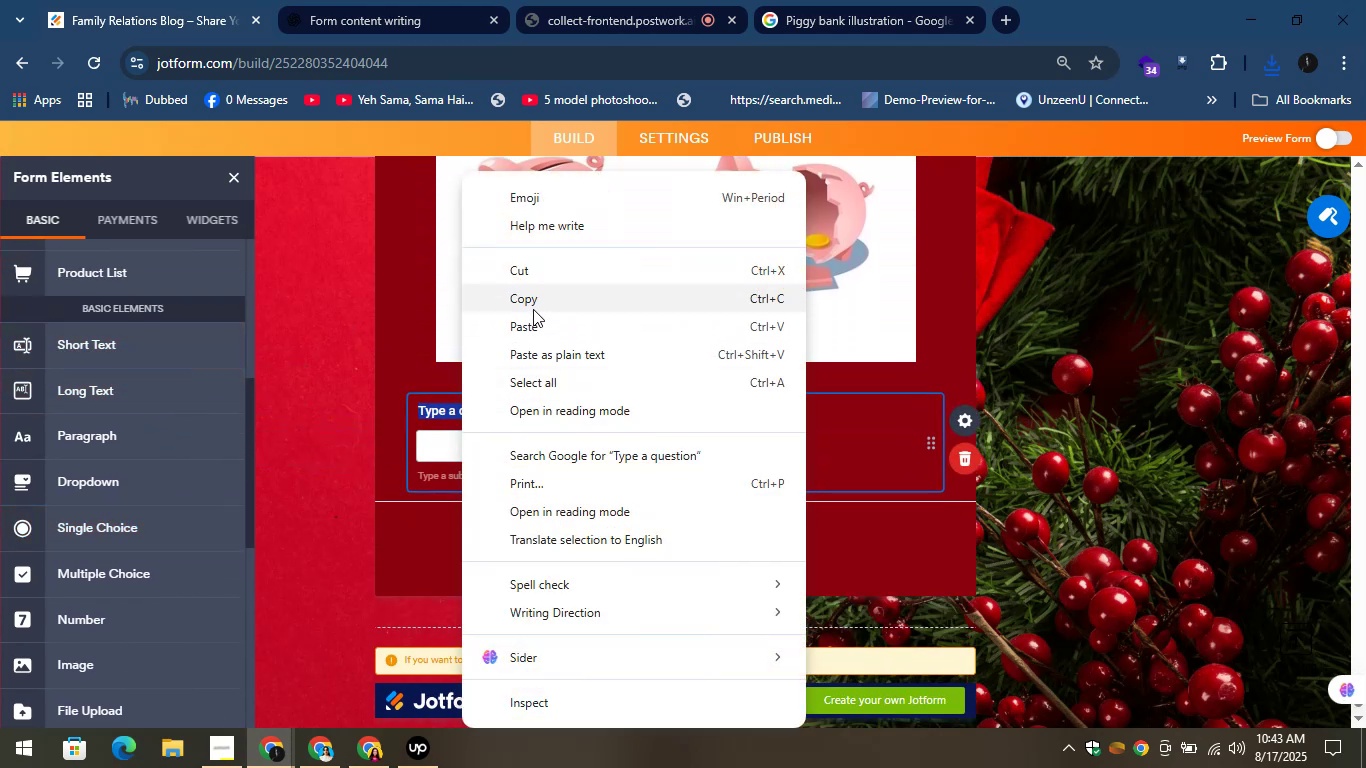 
left_click([523, 325])
 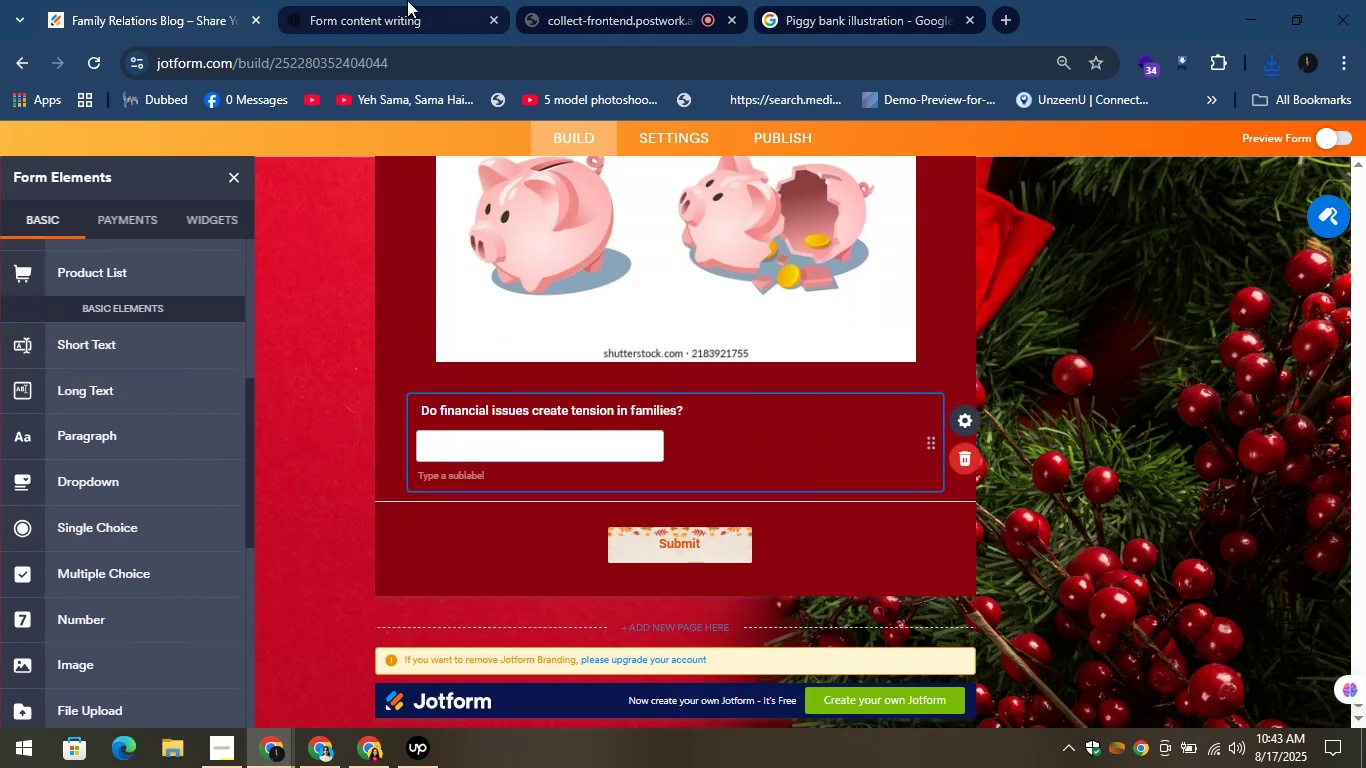 
left_click([375, 0])
 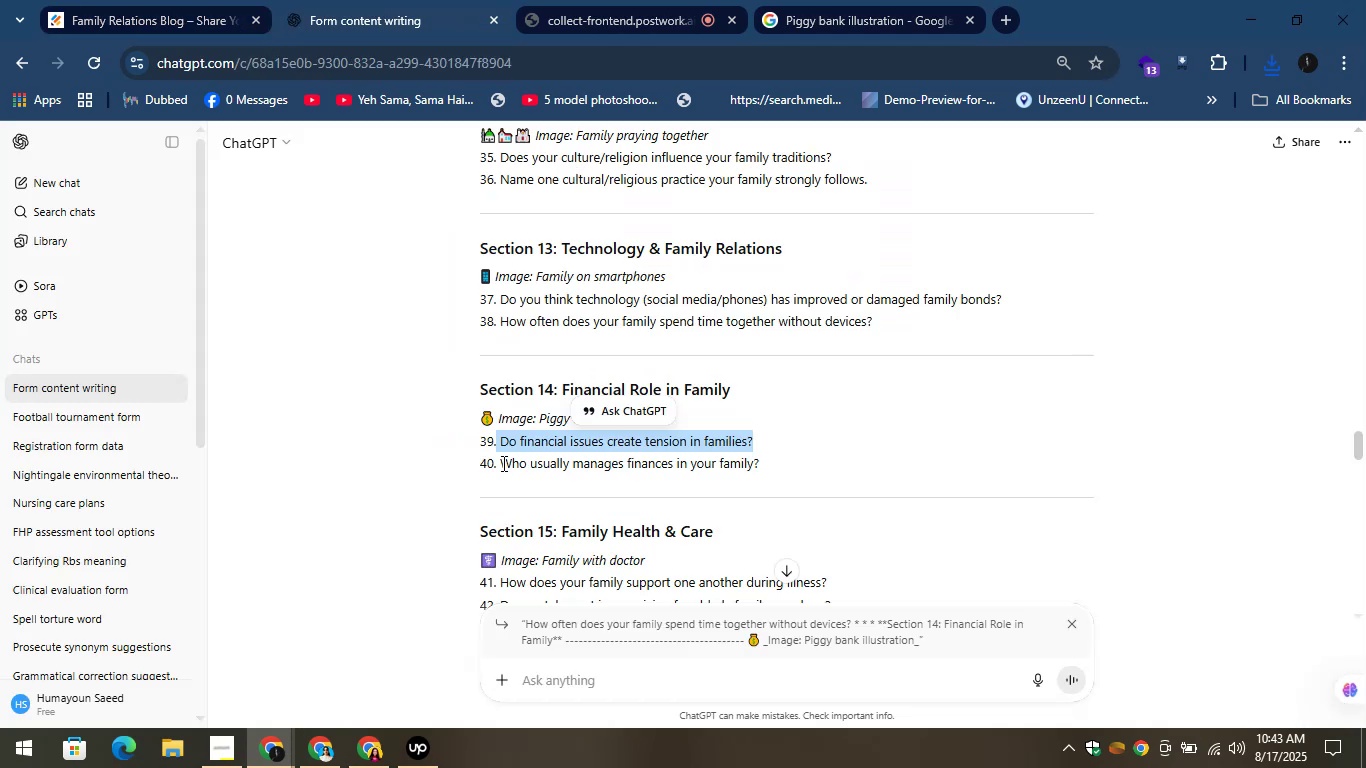 
left_click_drag(start_coordinate=[495, 460], to_coordinate=[767, 487])
 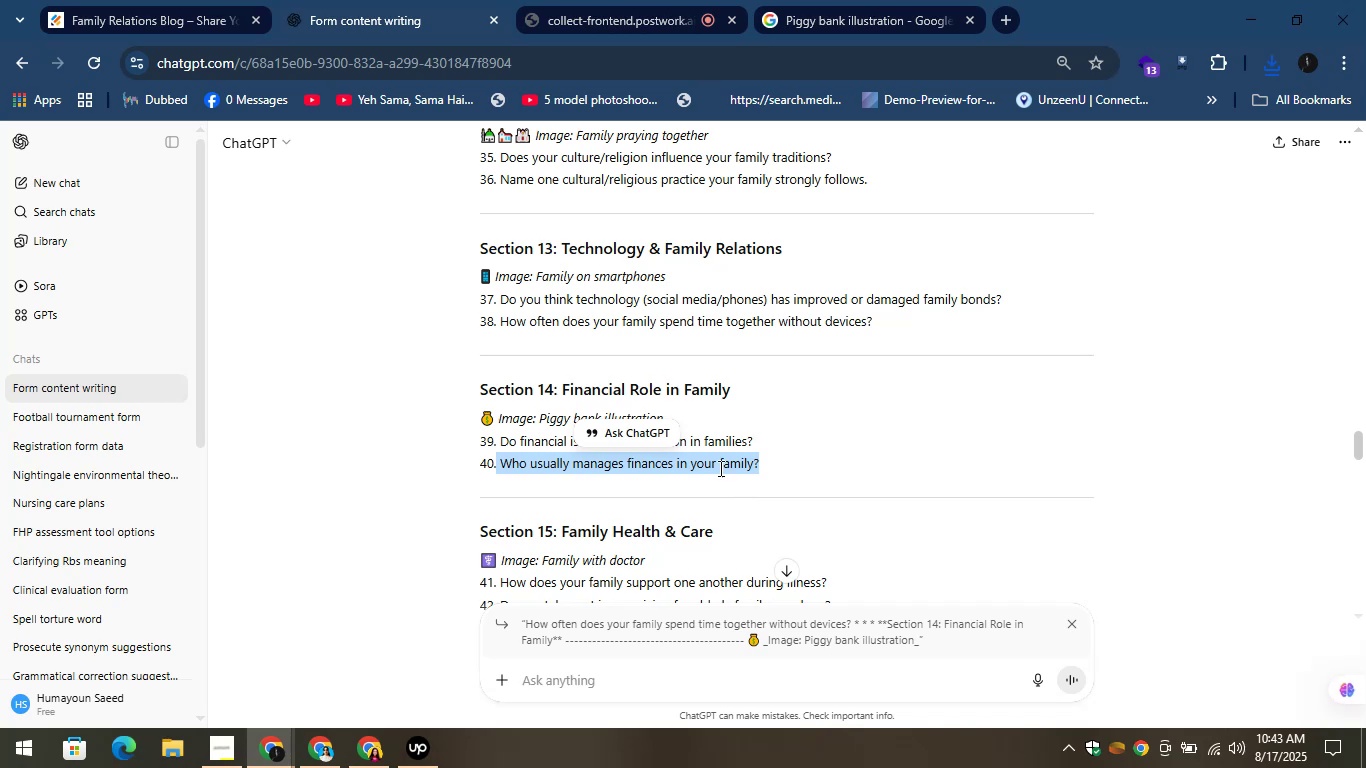 
right_click([718, 462])
 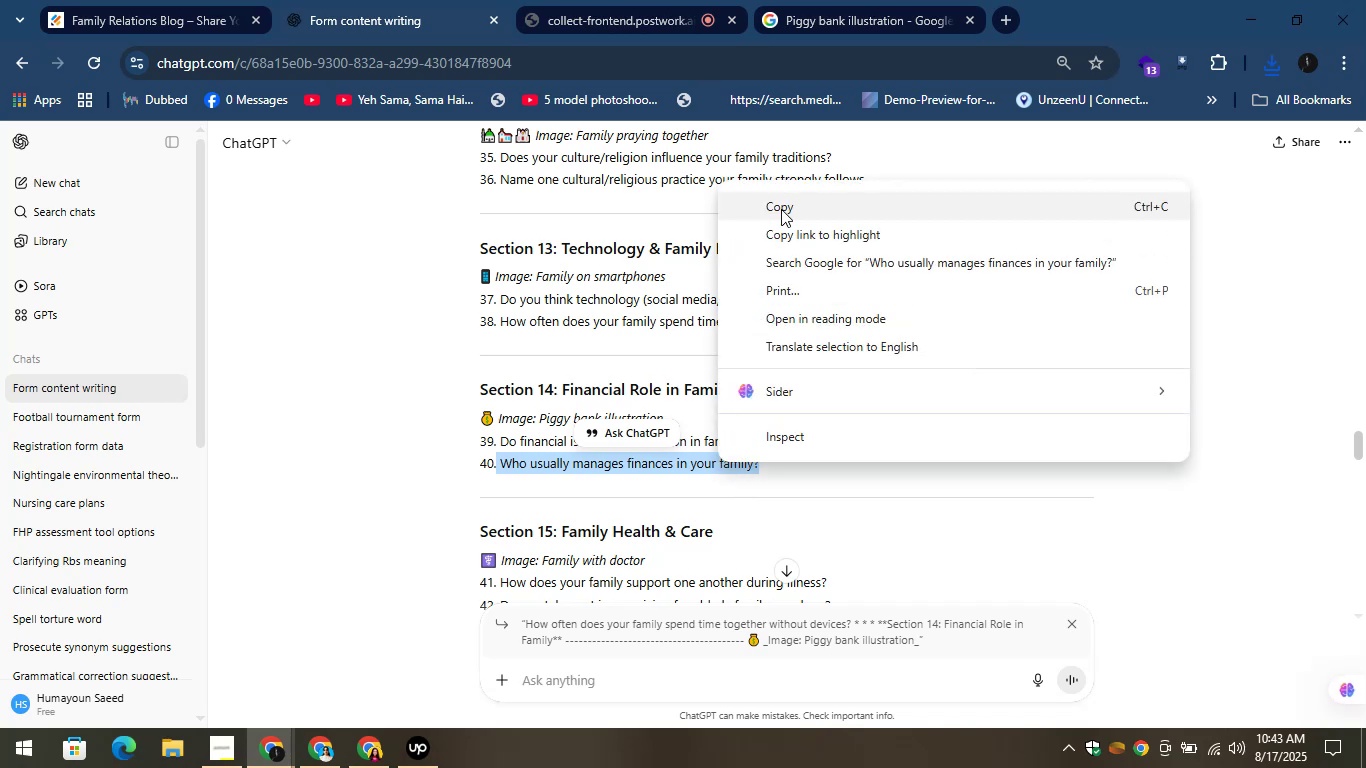 
left_click([780, 218])
 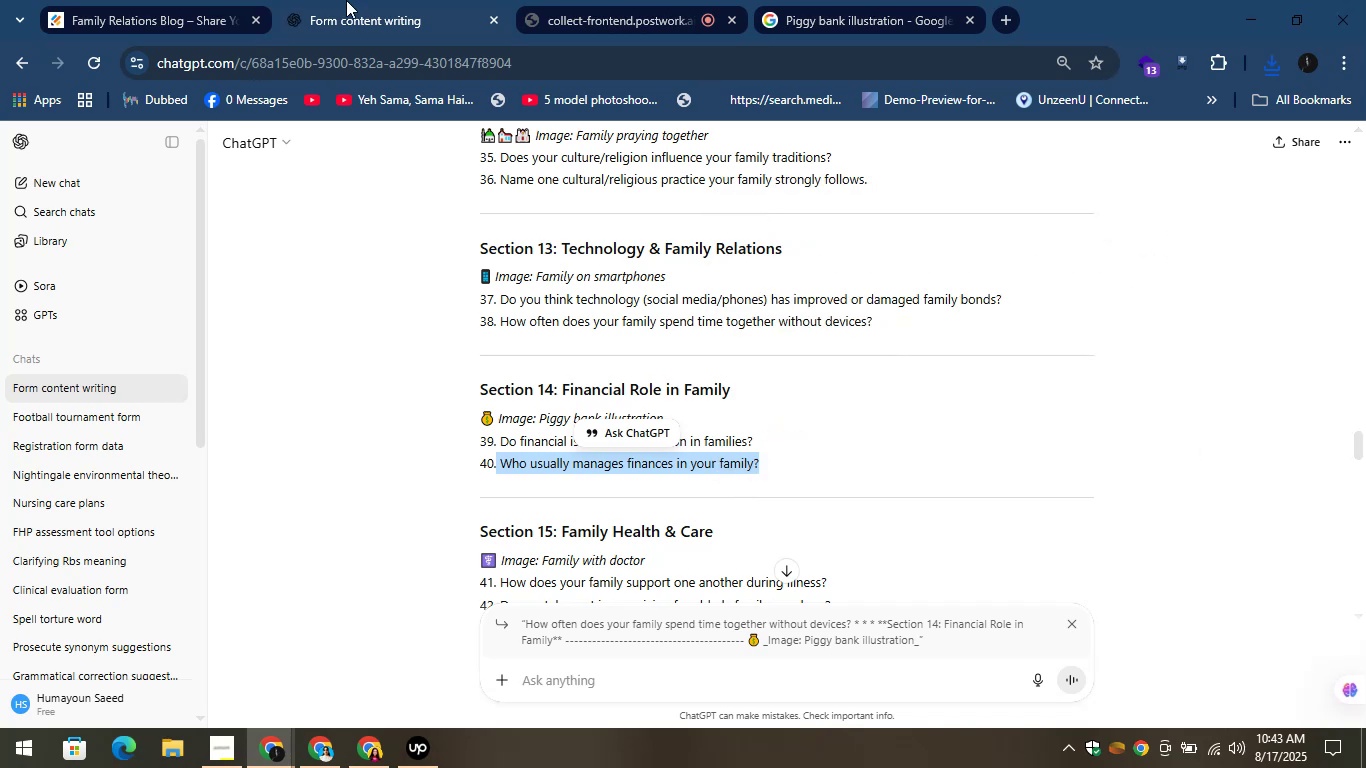 
left_click([346, 0])
 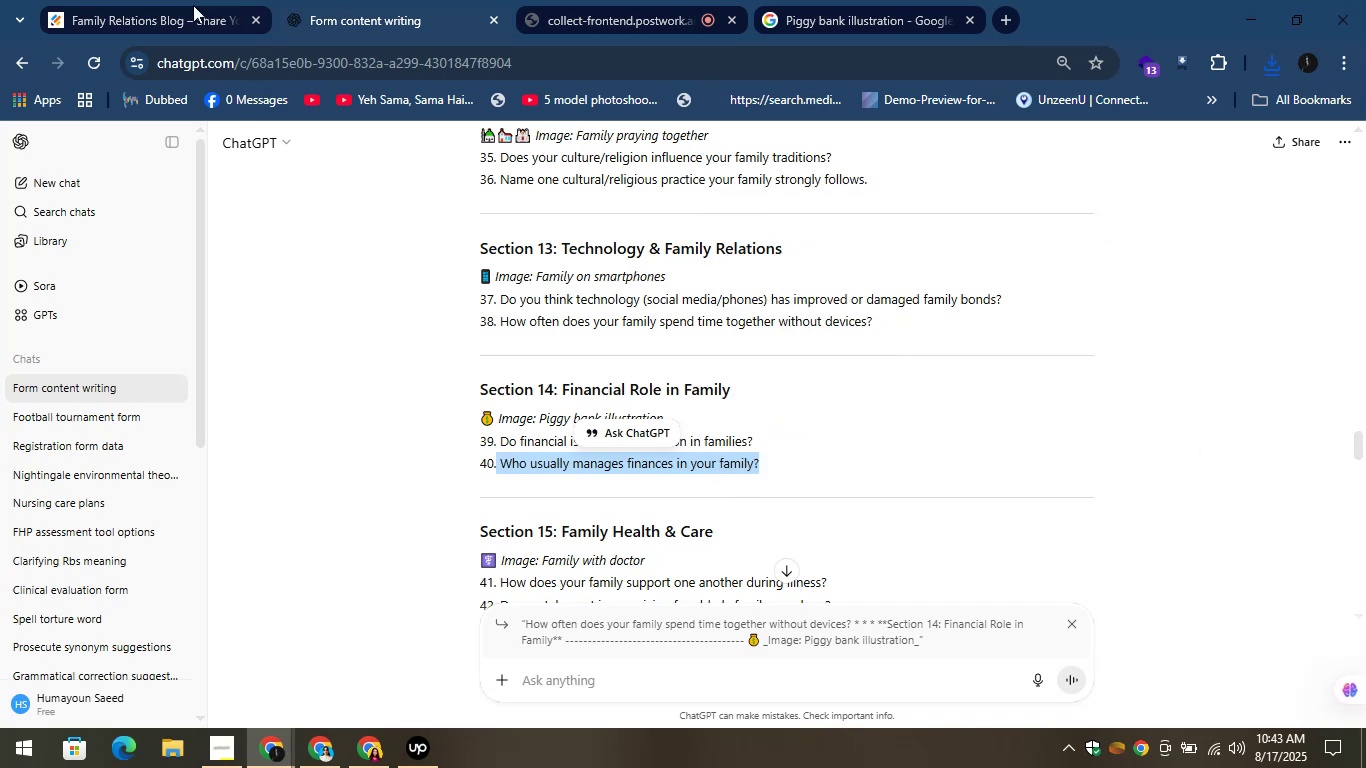 
left_click([189, 3])
 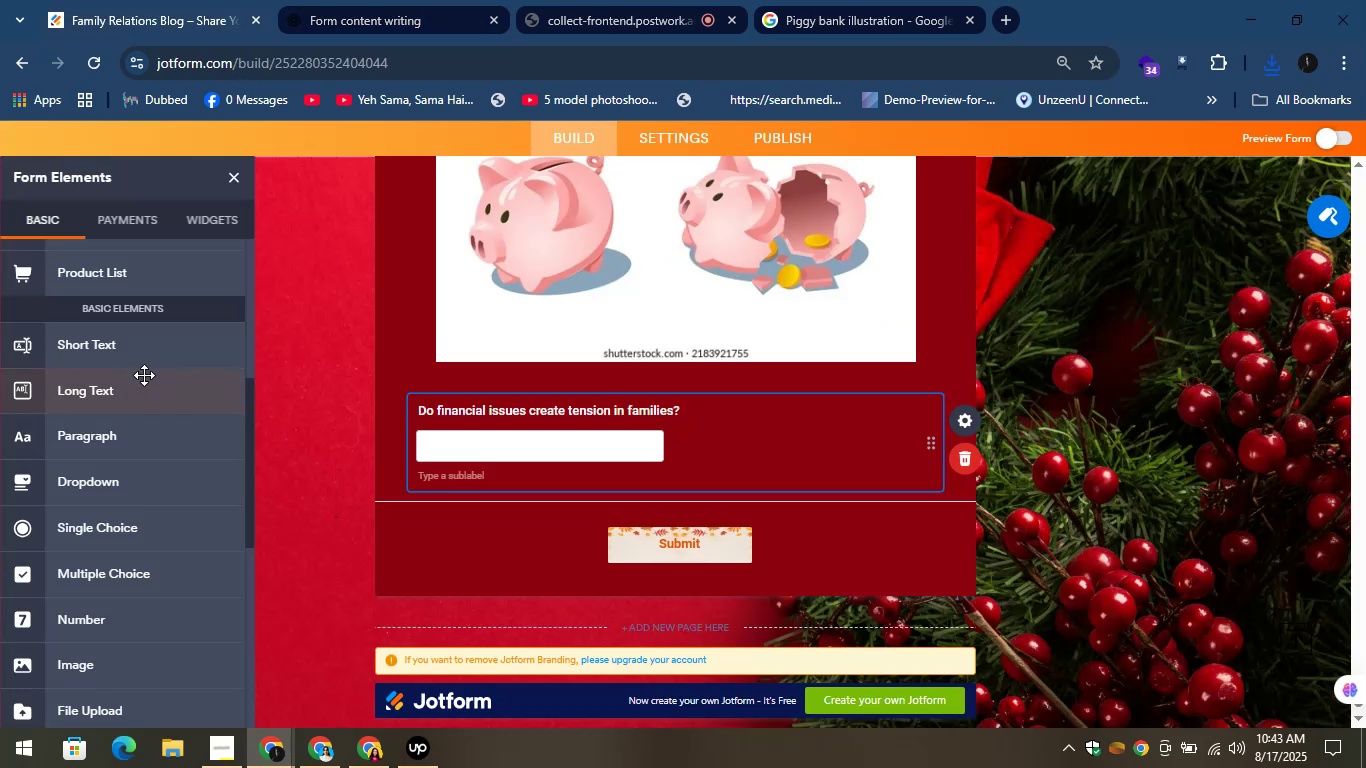 
left_click_drag(start_coordinate=[115, 344], to_coordinate=[501, 493])
 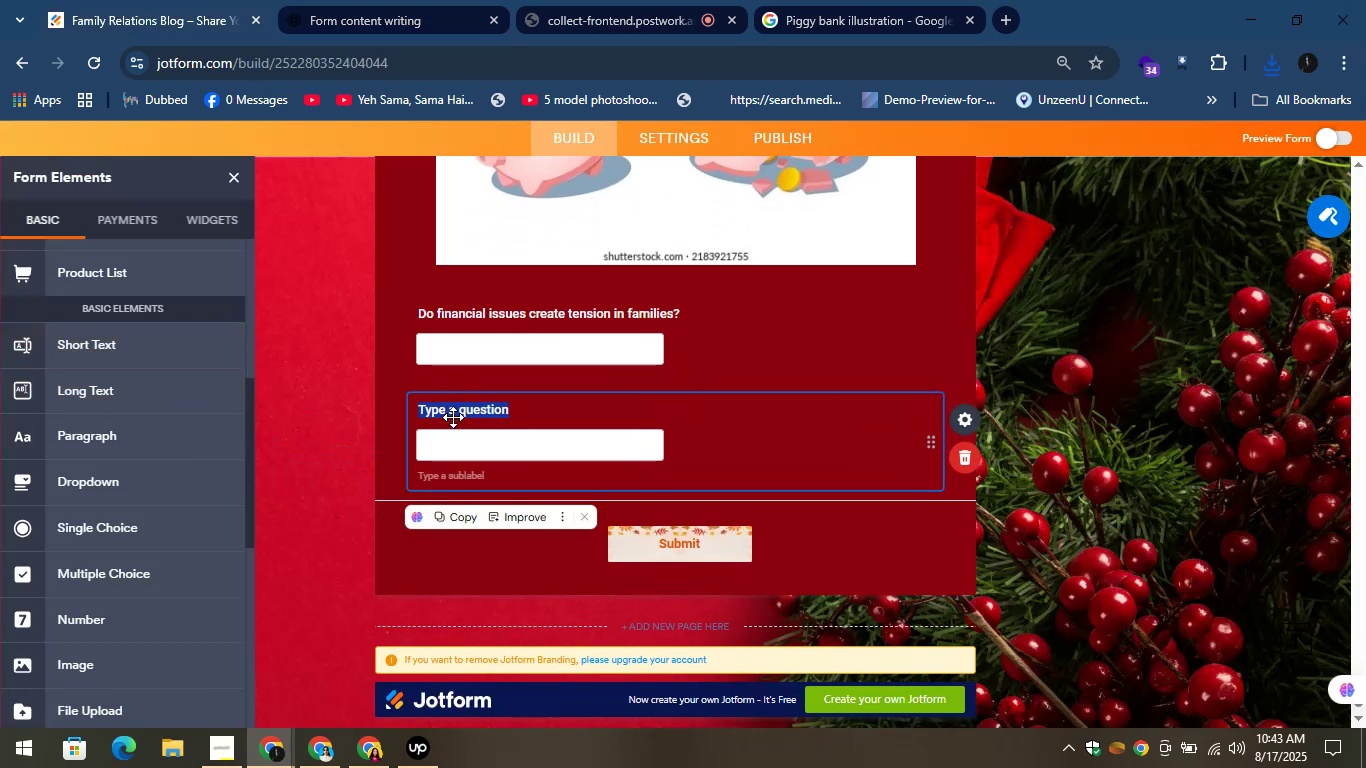 
right_click([452, 415])
 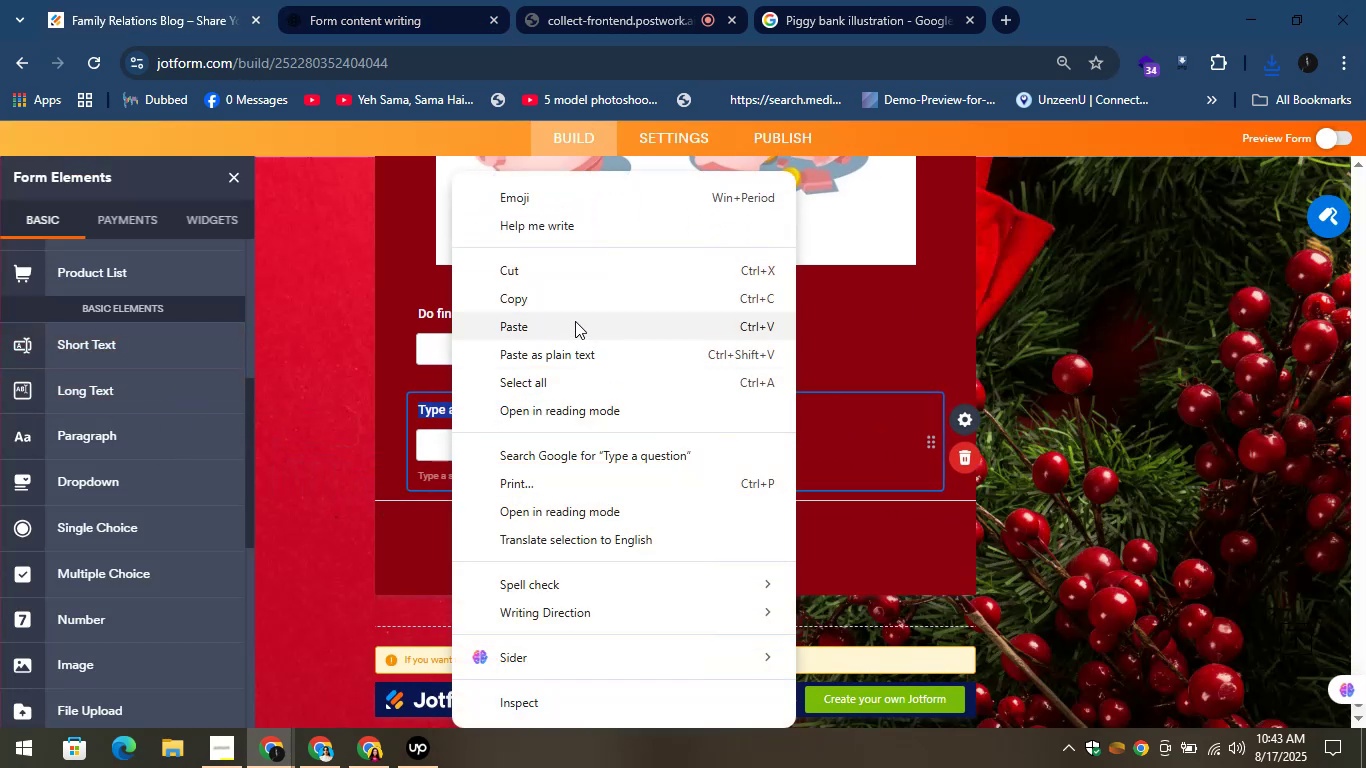 
left_click([573, 319])
 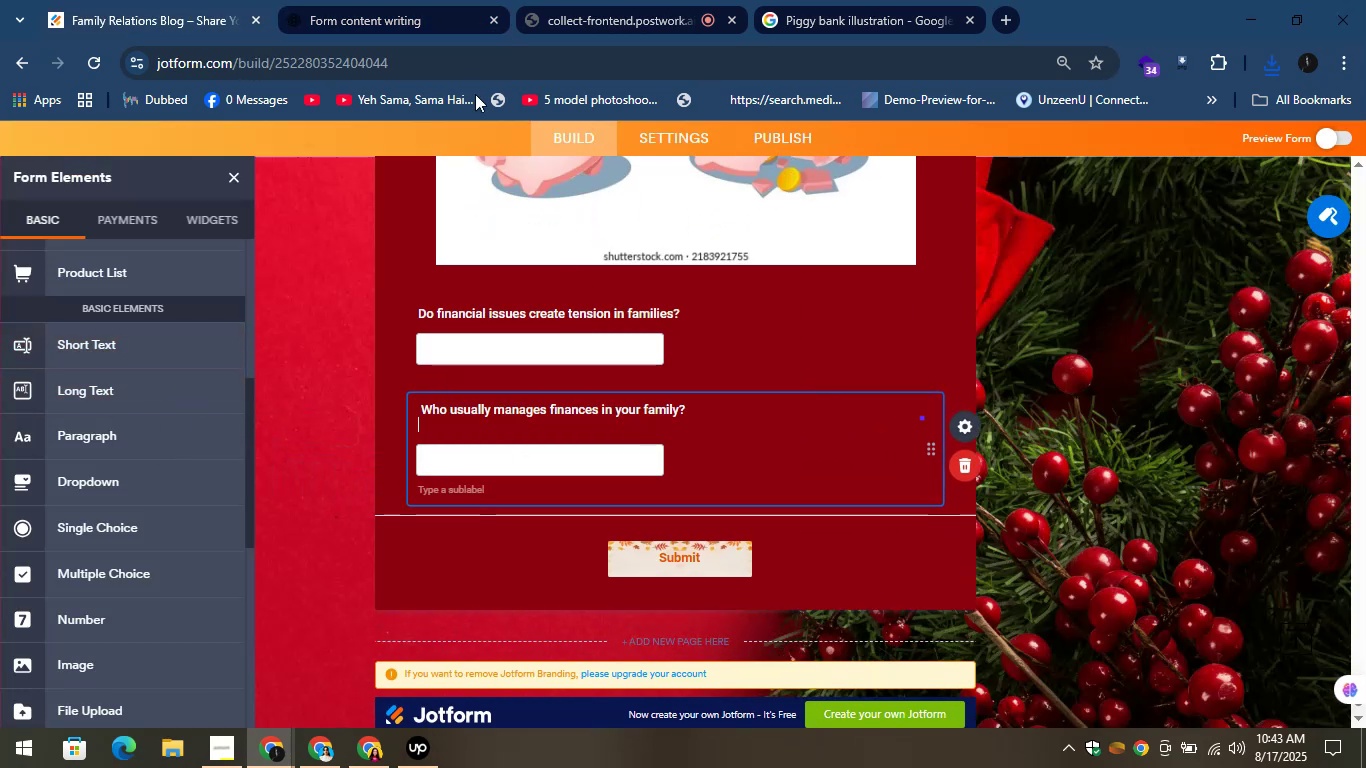 
left_click([361, 0])
 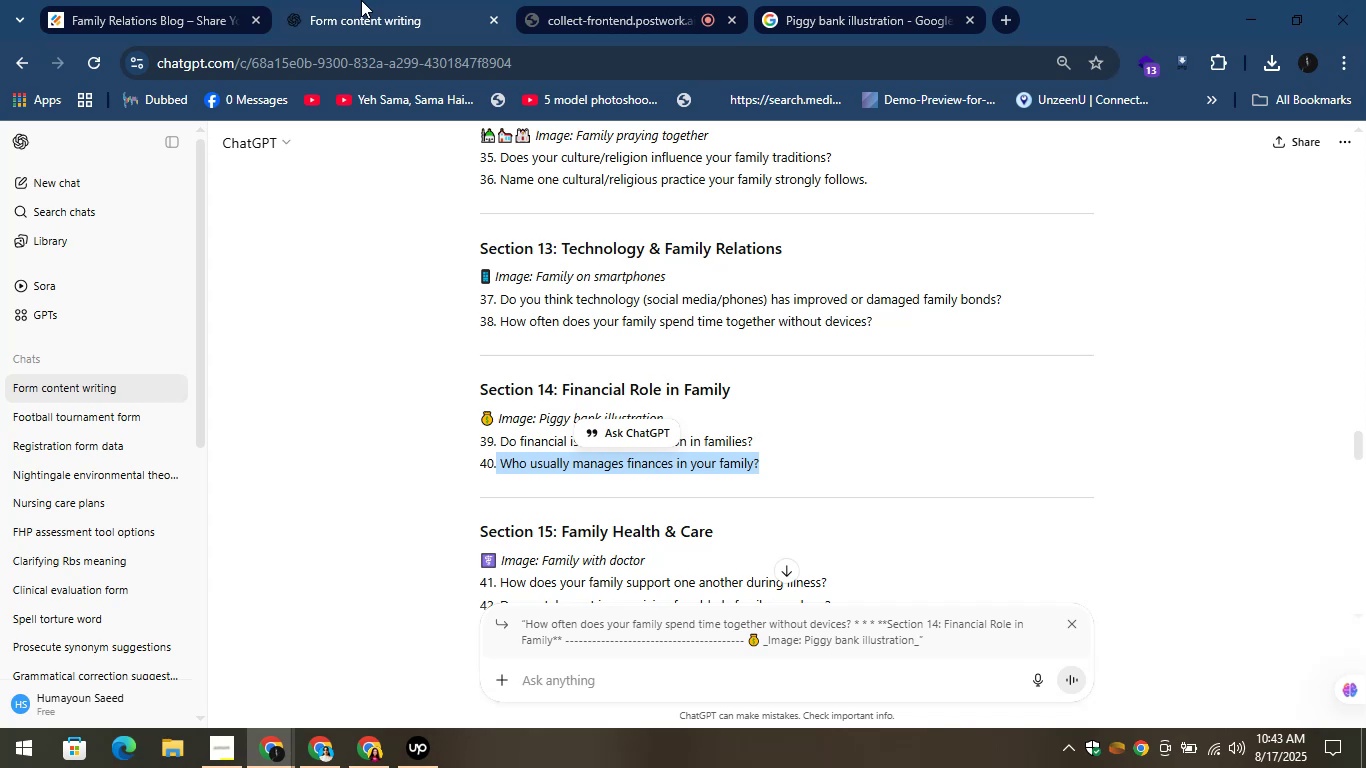 
wait(17.24)
 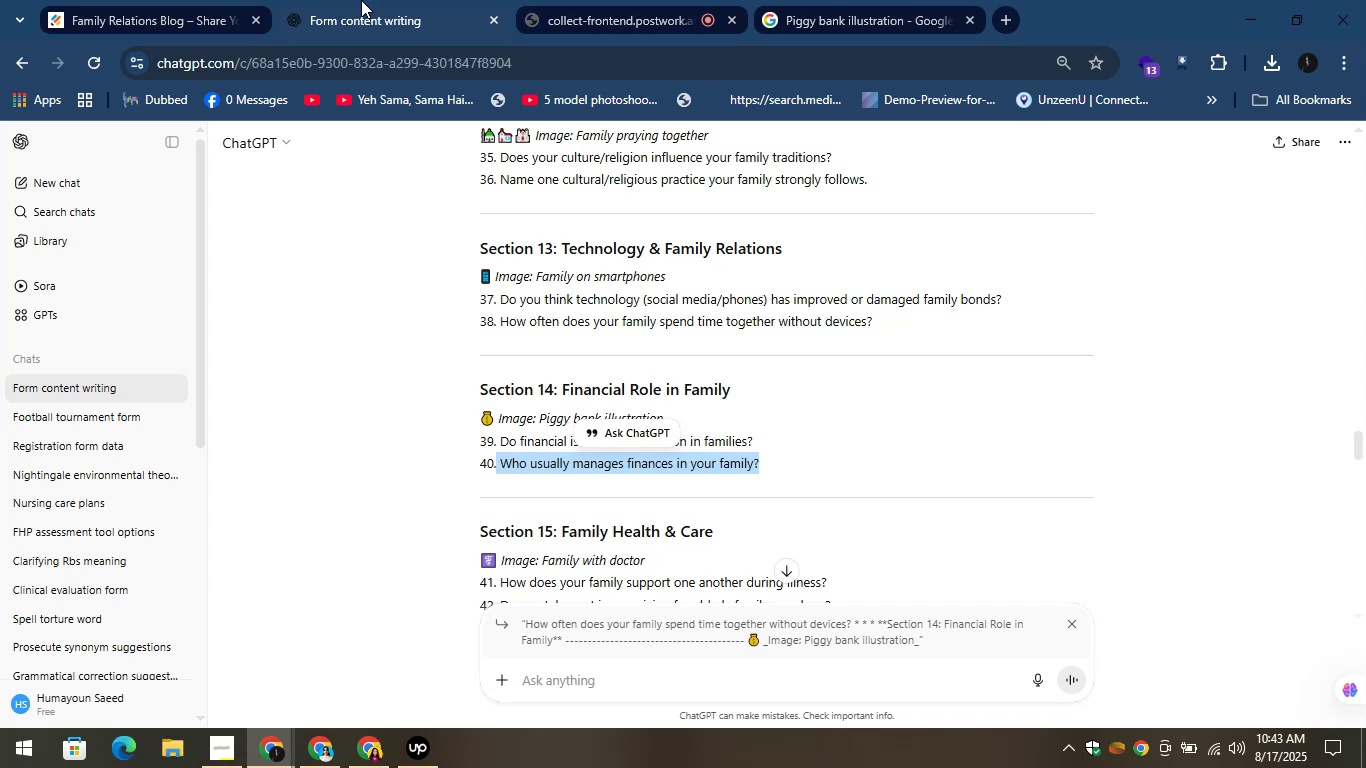 
left_click([109, 0])
 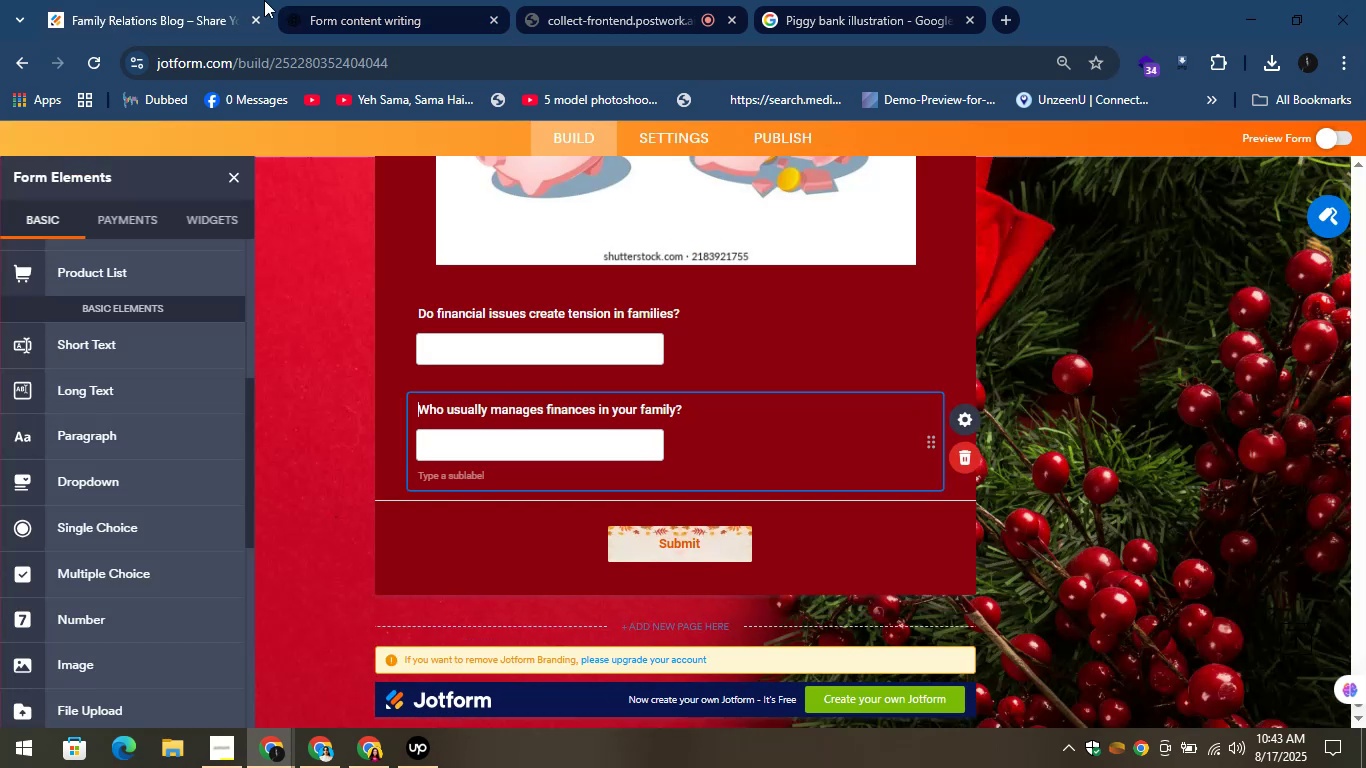 
left_click([340, 0])
 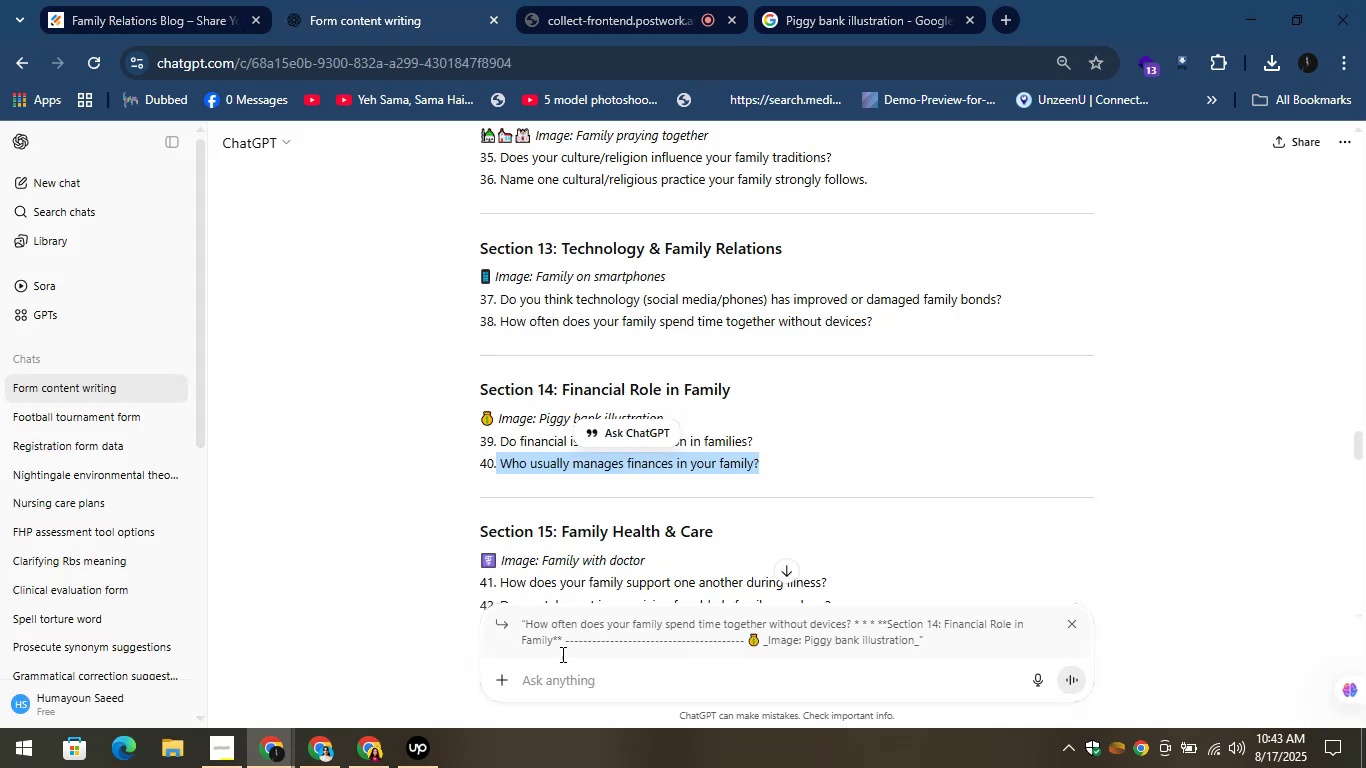 
scroll: coordinate [756, 486], scroll_direction: down, amount: 2.0
 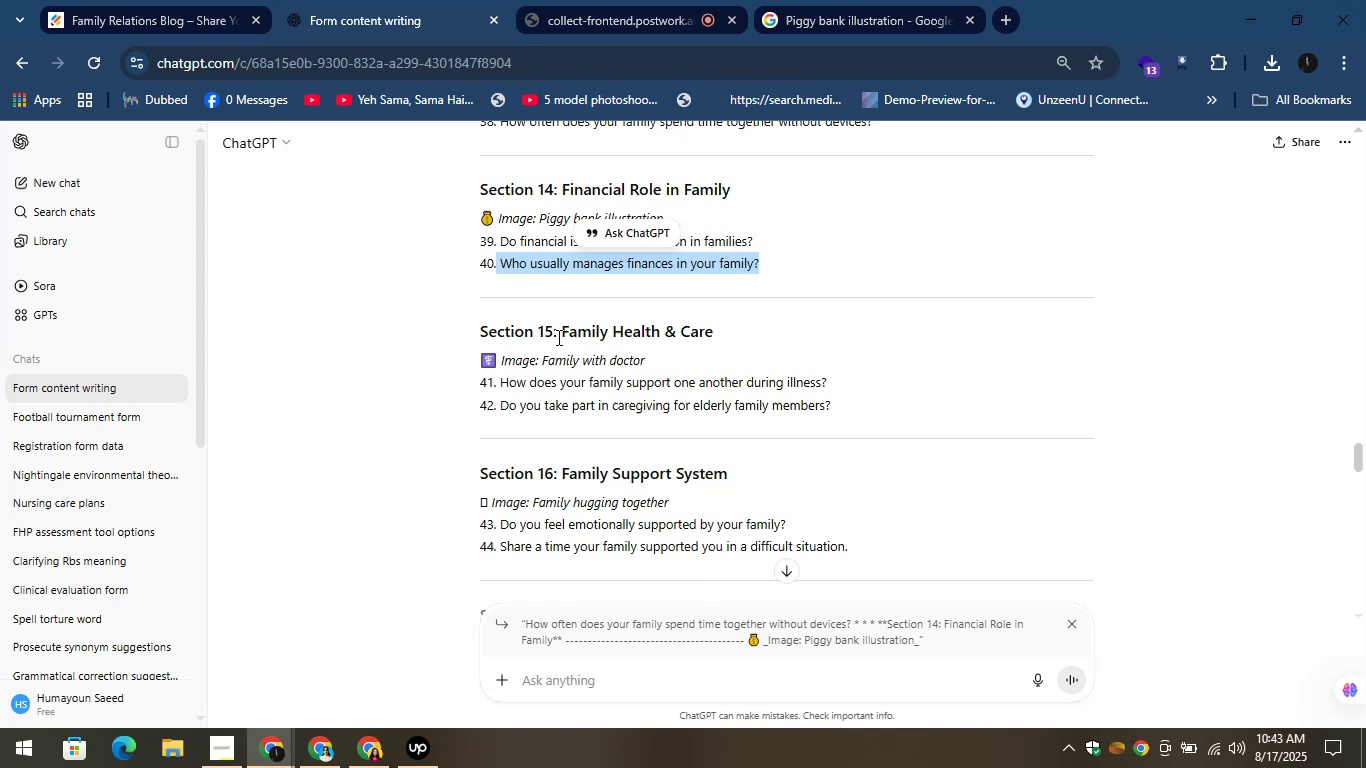 
left_click_drag(start_coordinate=[560, 326], to_coordinate=[730, 335])
 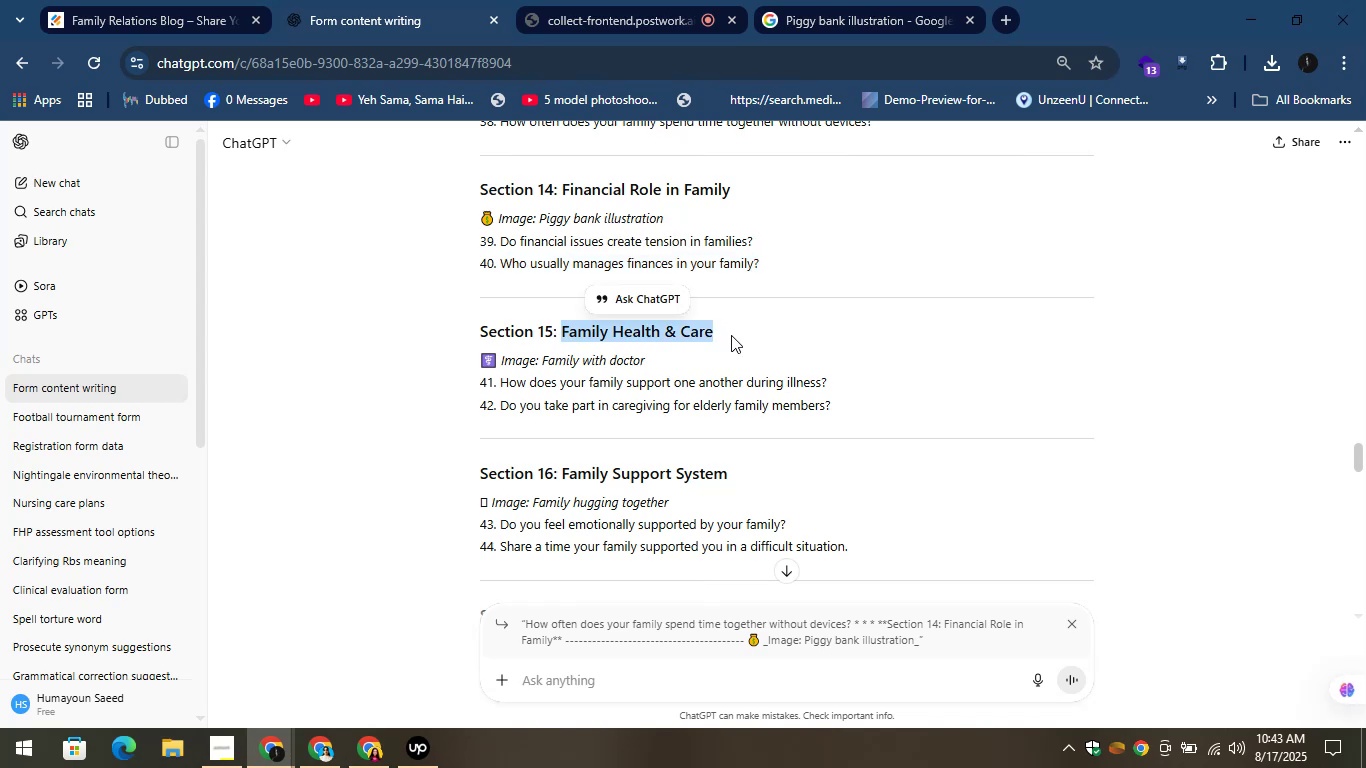 
key(Control+C)
 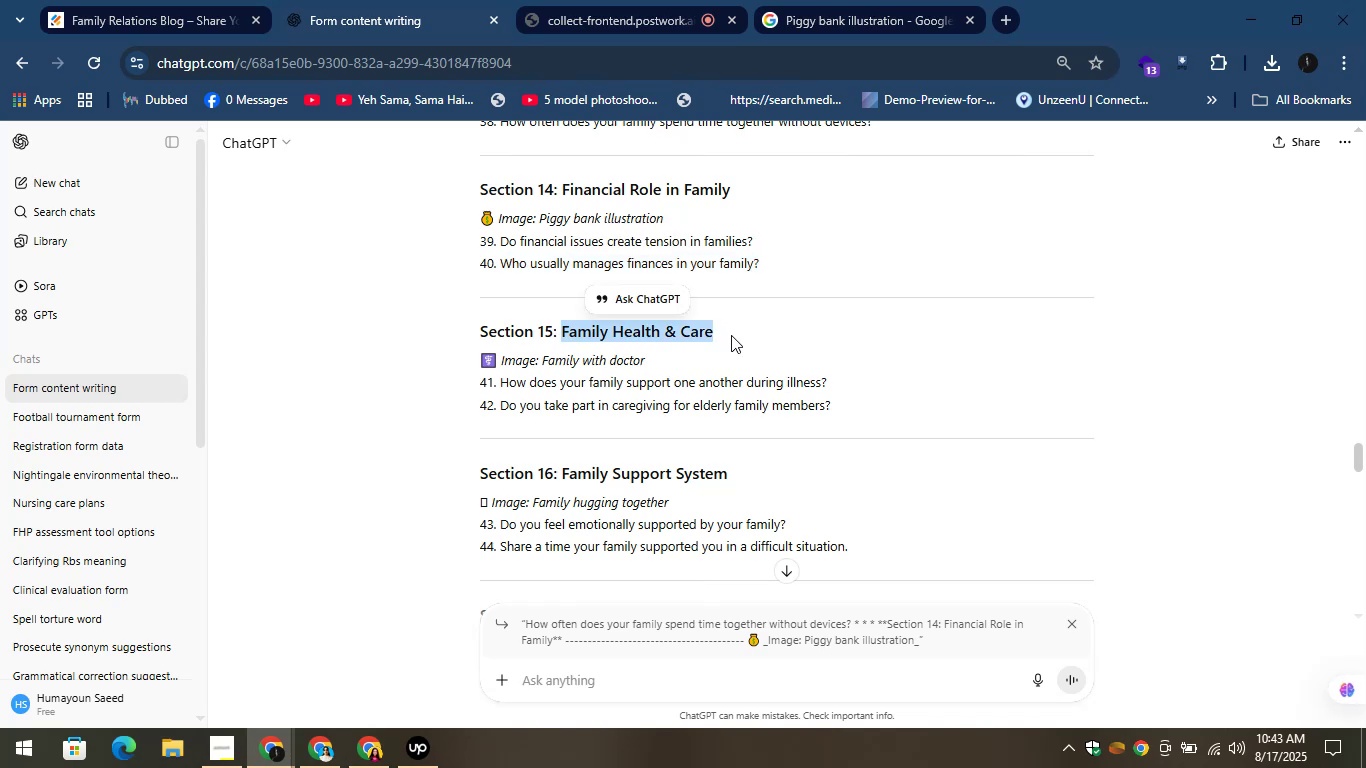 
key(Control+C)
 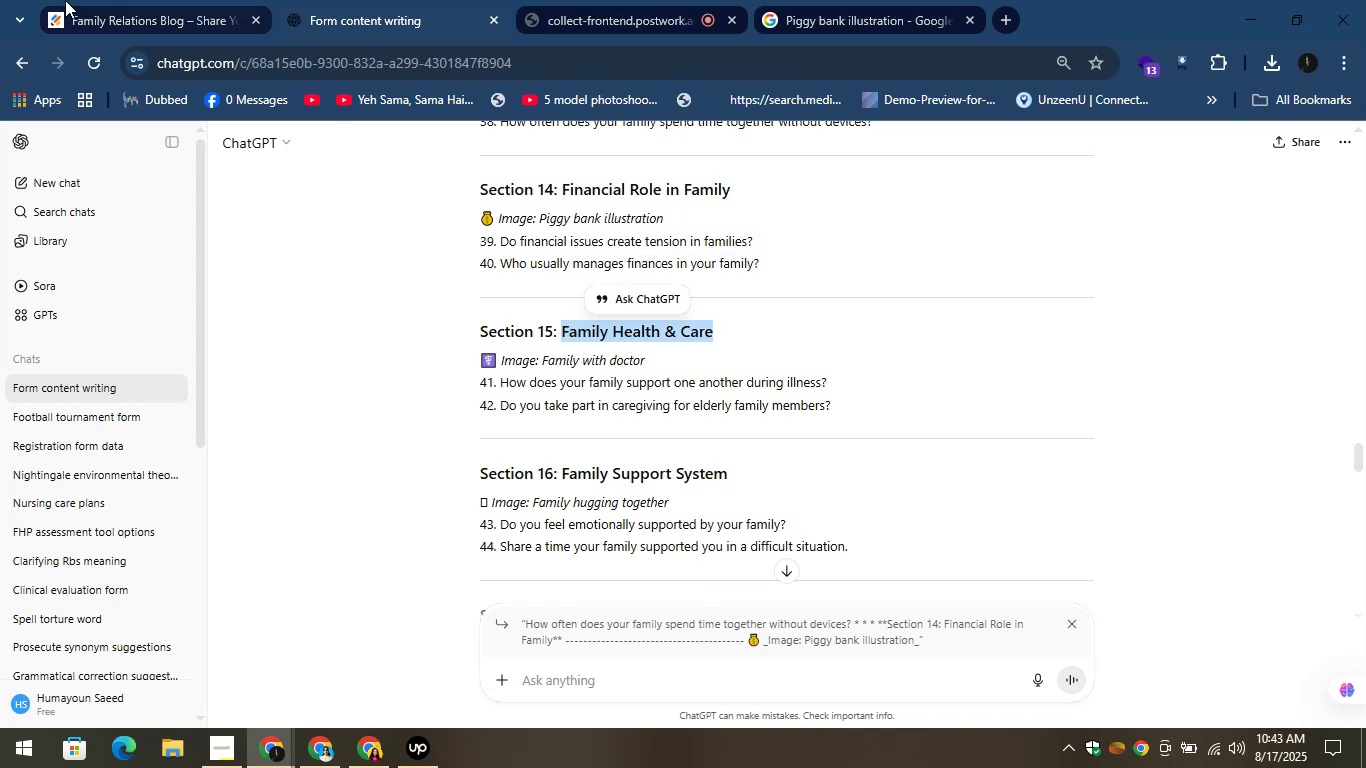 
left_click([90, 0])
 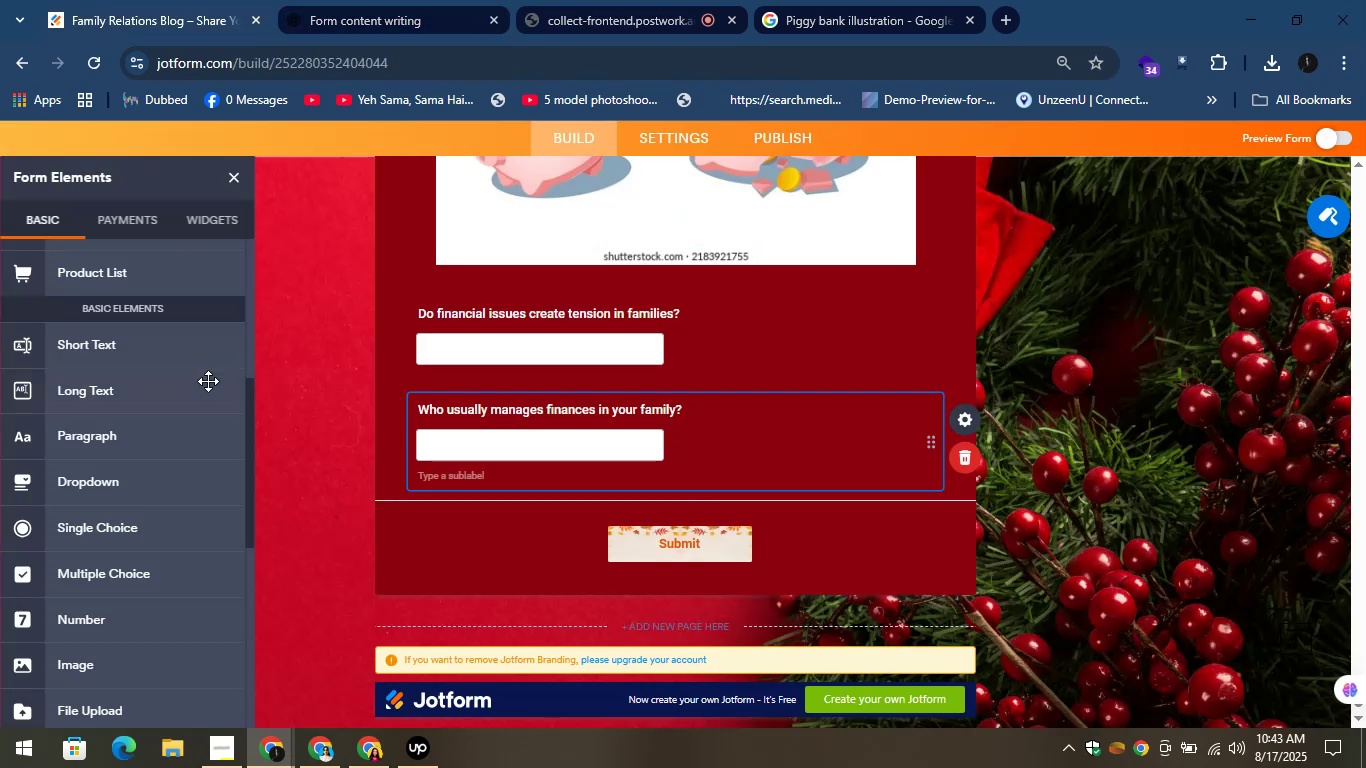 
scroll: coordinate [185, 360], scroll_direction: up, amount: 9.0
 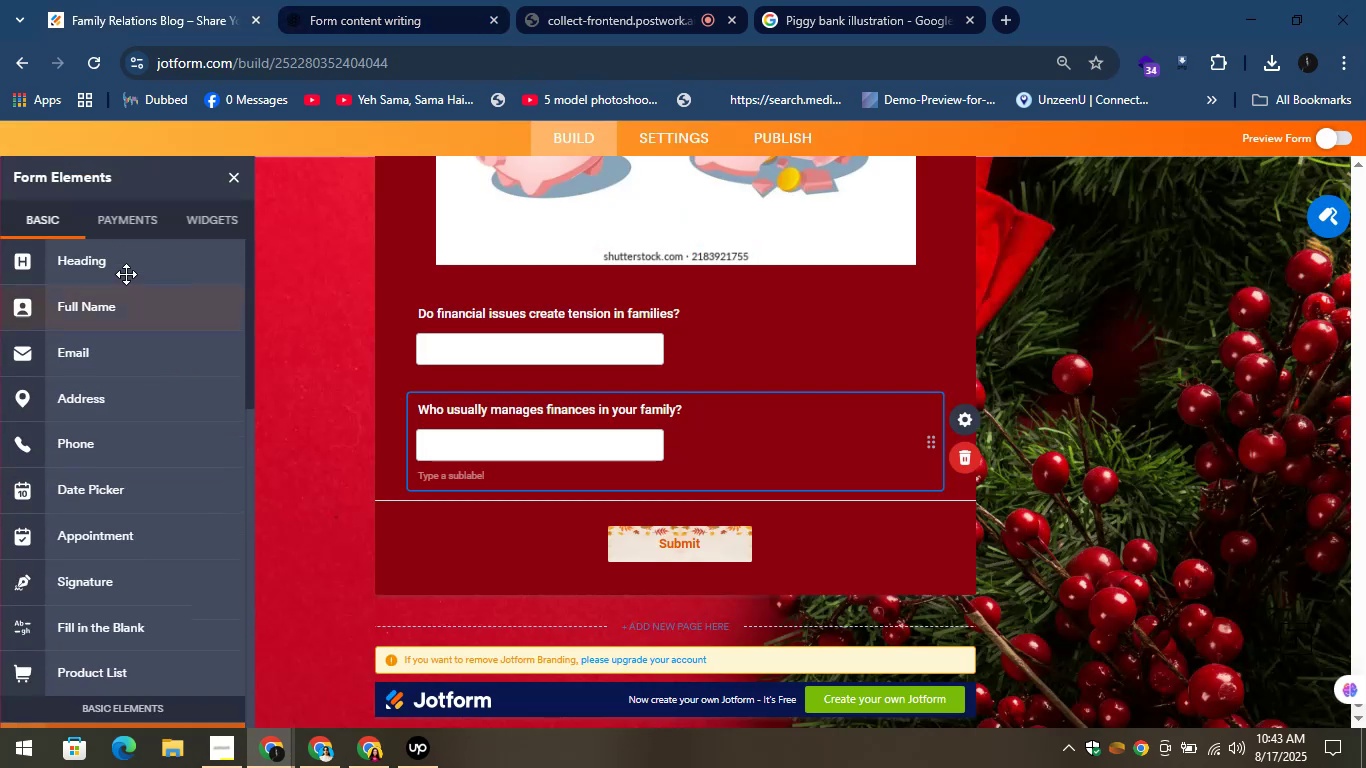 
left_click_drag(start_coordinate=[105, 254], to_coordinate=[533, 502])
 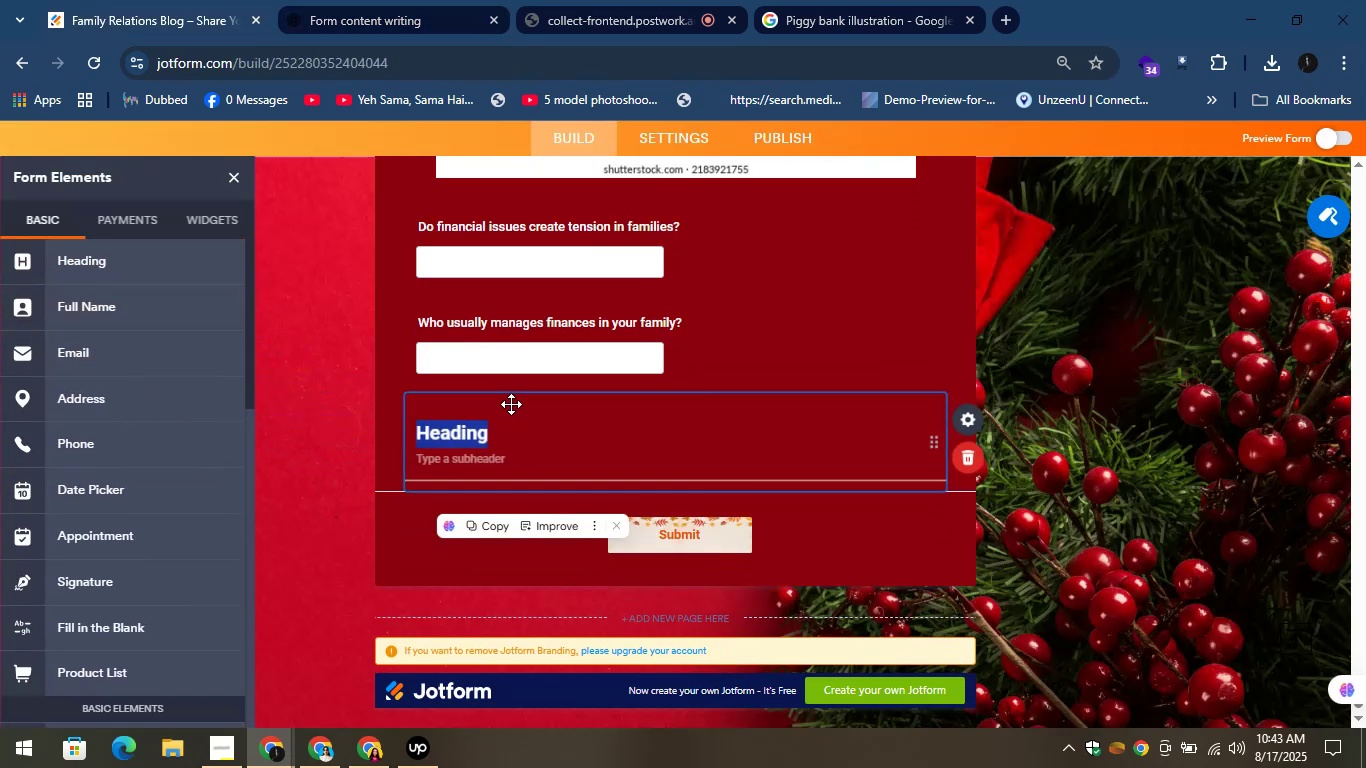 
key(Control+V)
 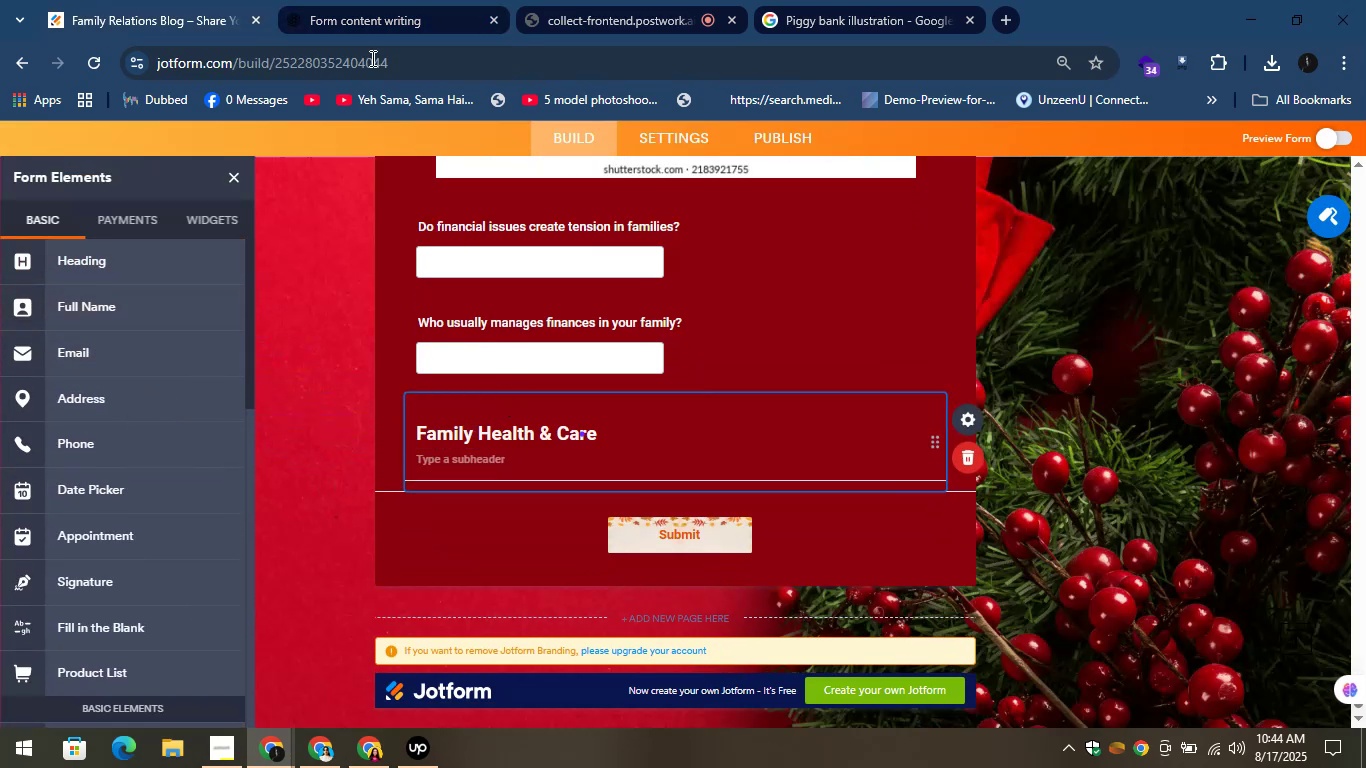 
left_click([311, 0])
 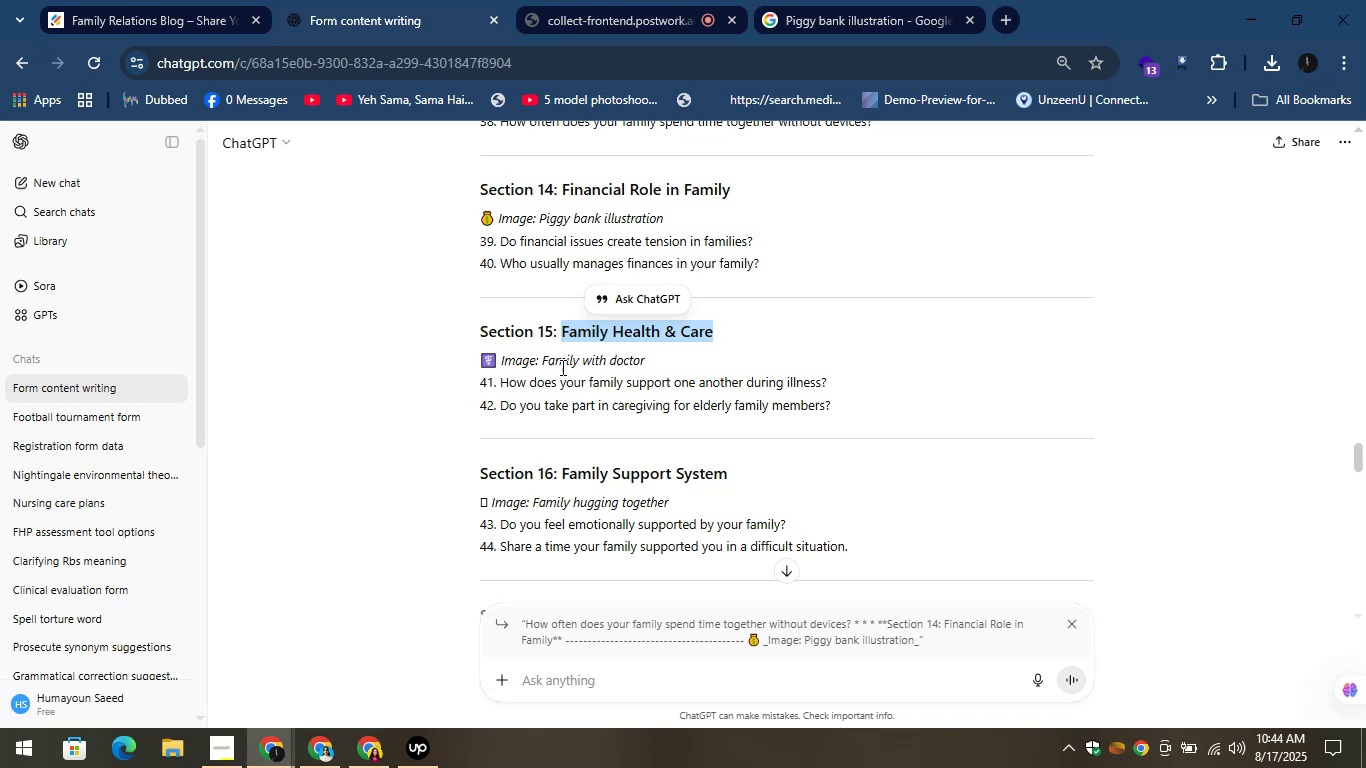 
left_click_drag(start_coordinate=[540, 358], to_coordinate=[645, 352])
 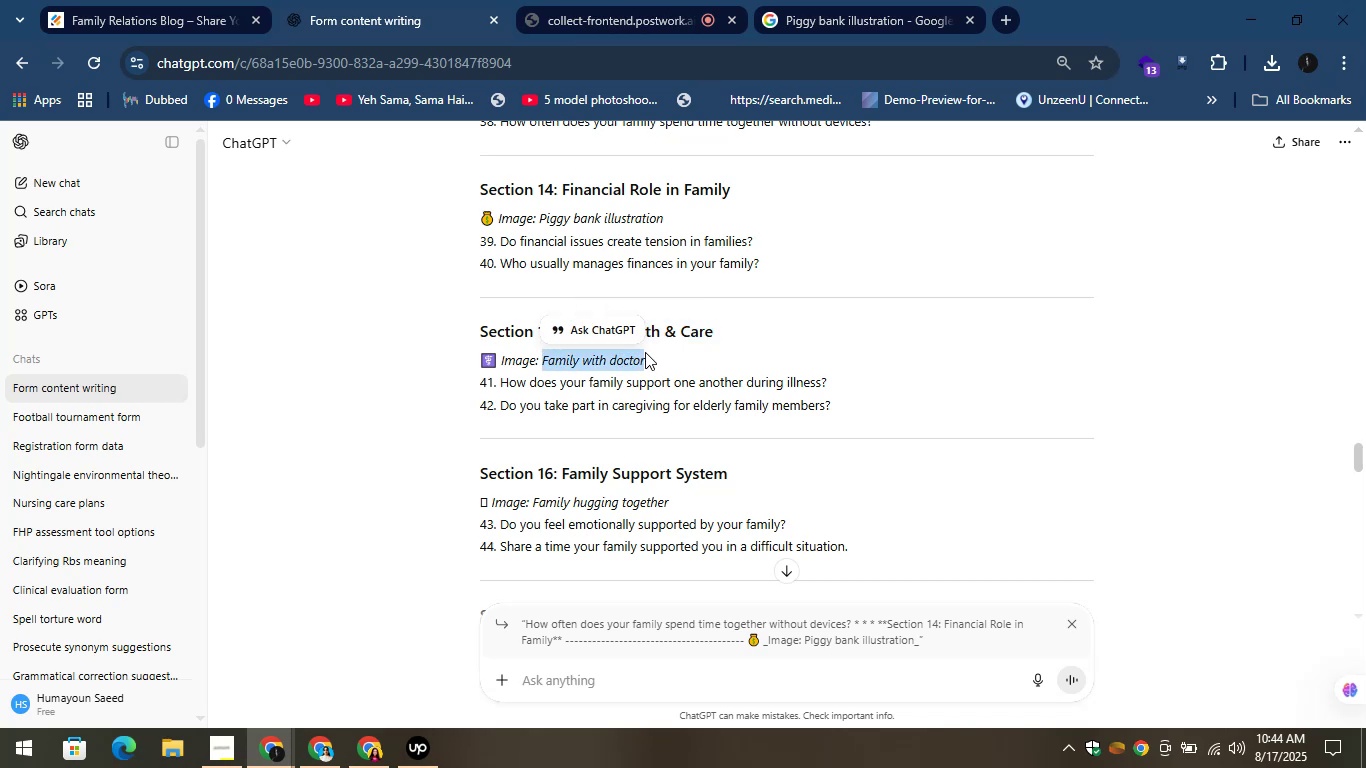 
key(Control+C)
 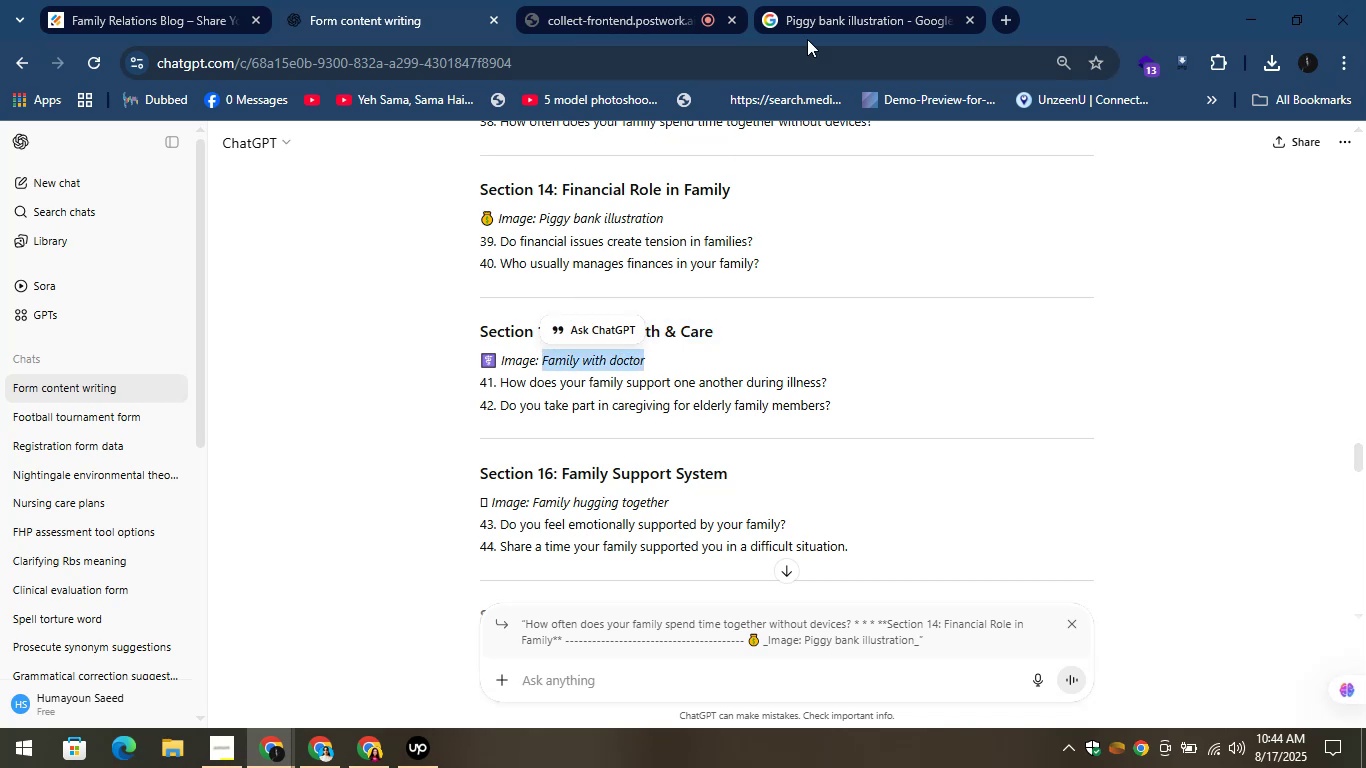 
left_click([840, 0])
 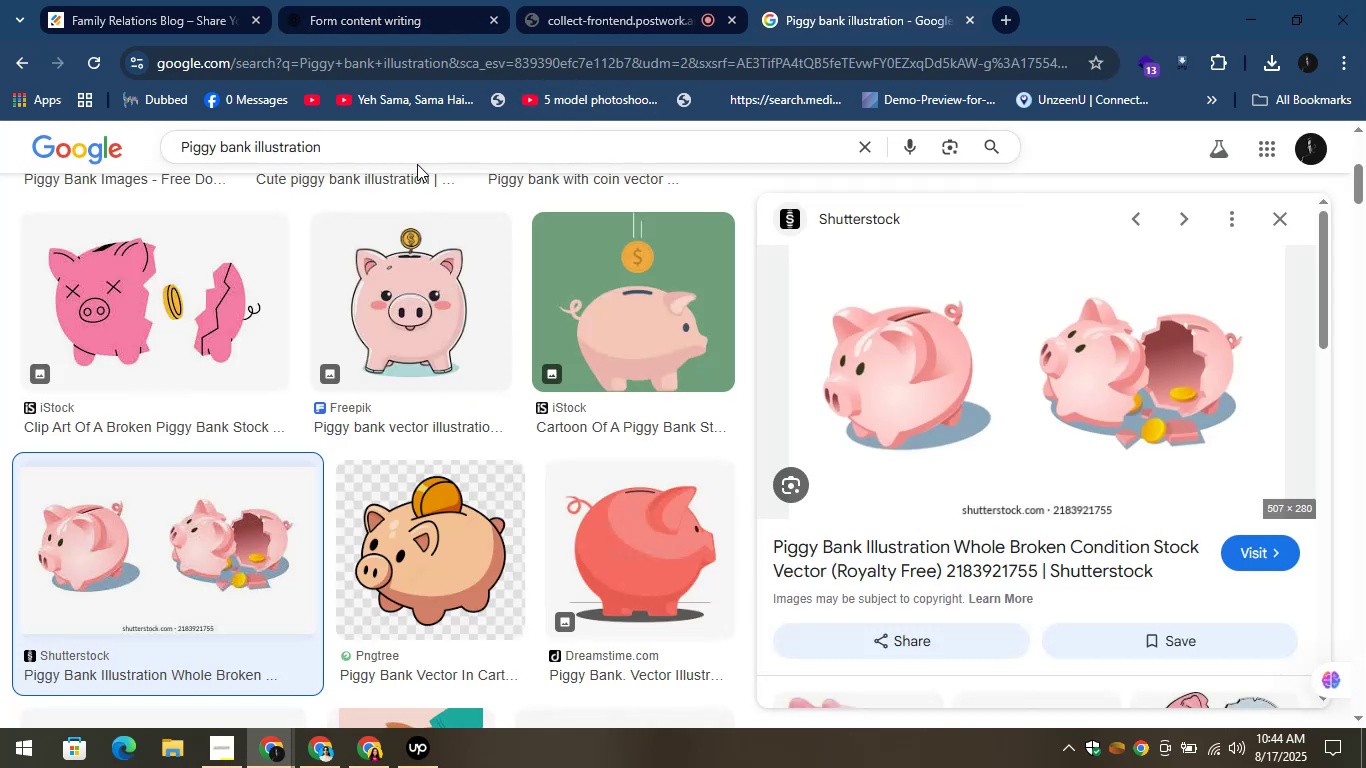 
left_click([402, 156])
 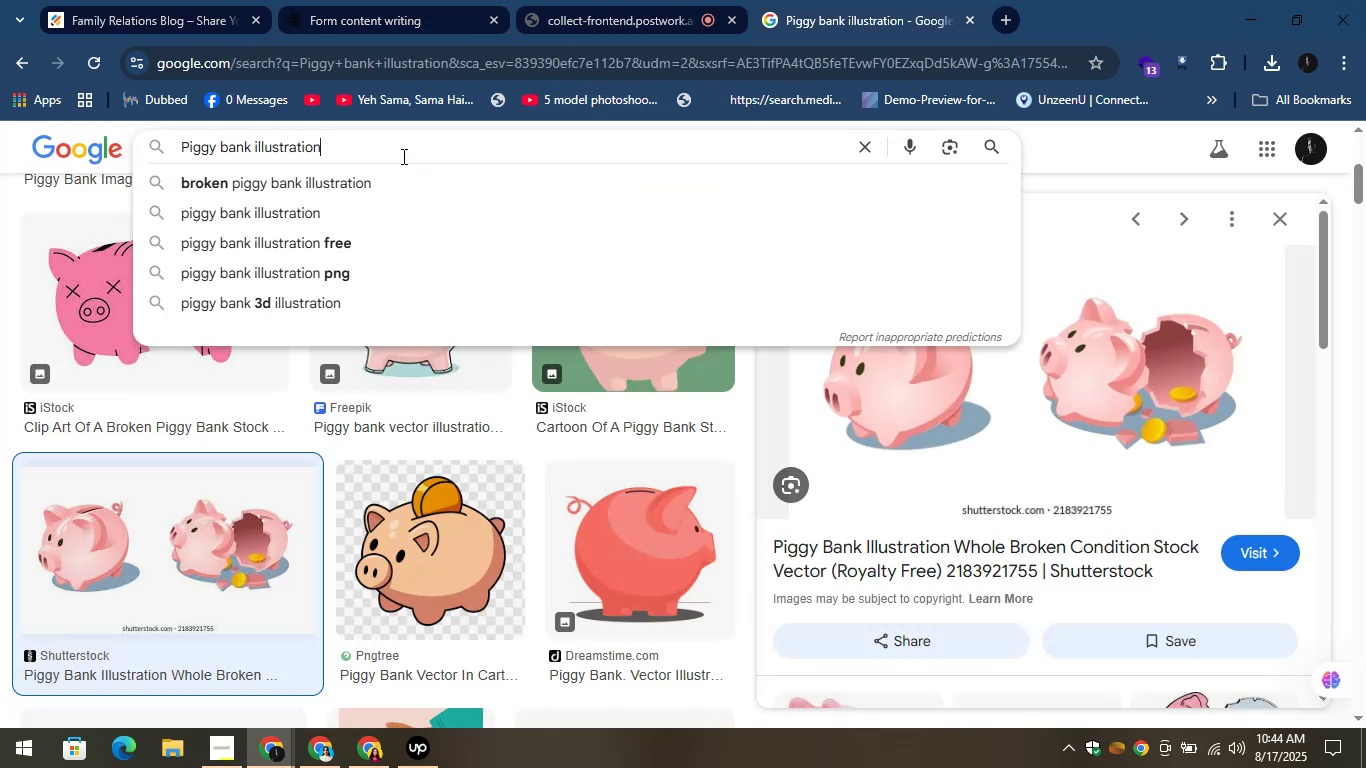 
key(Control+A)
 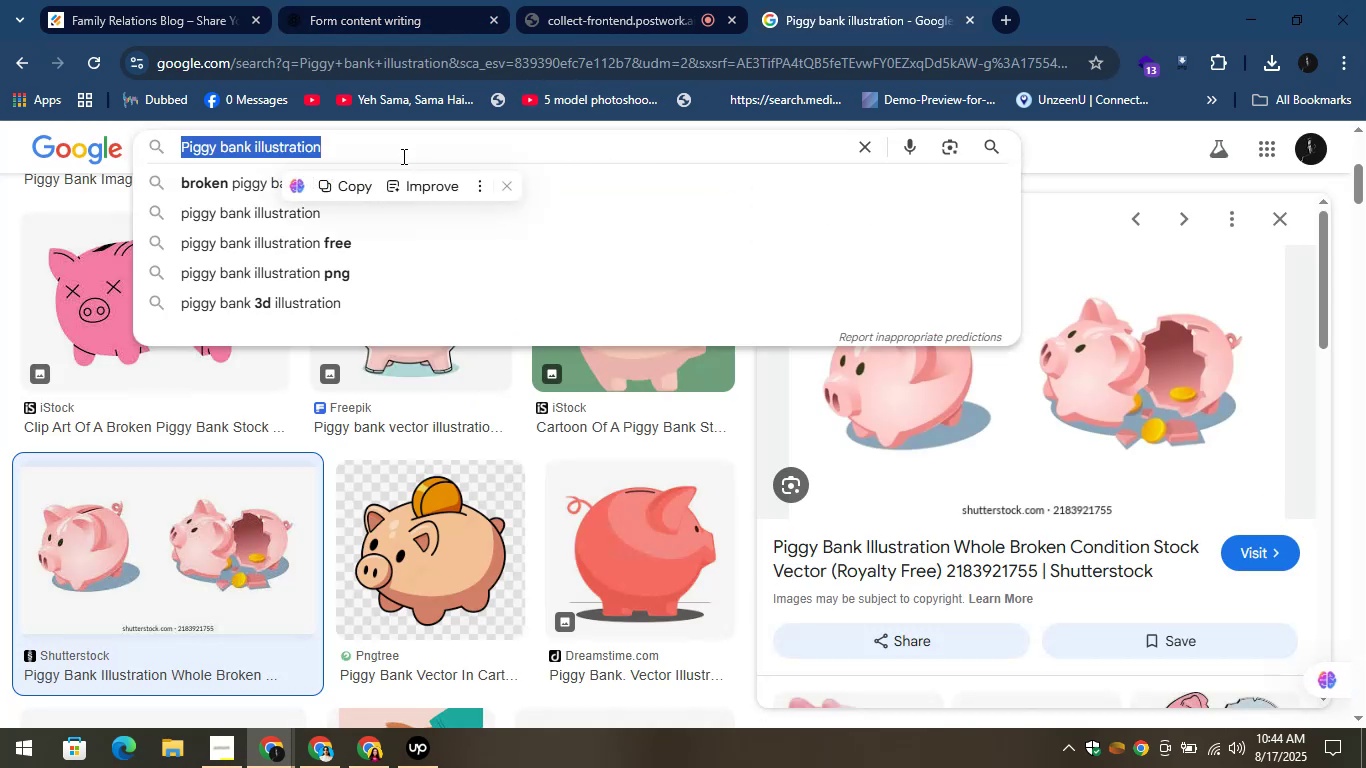 
key(Control+V)
 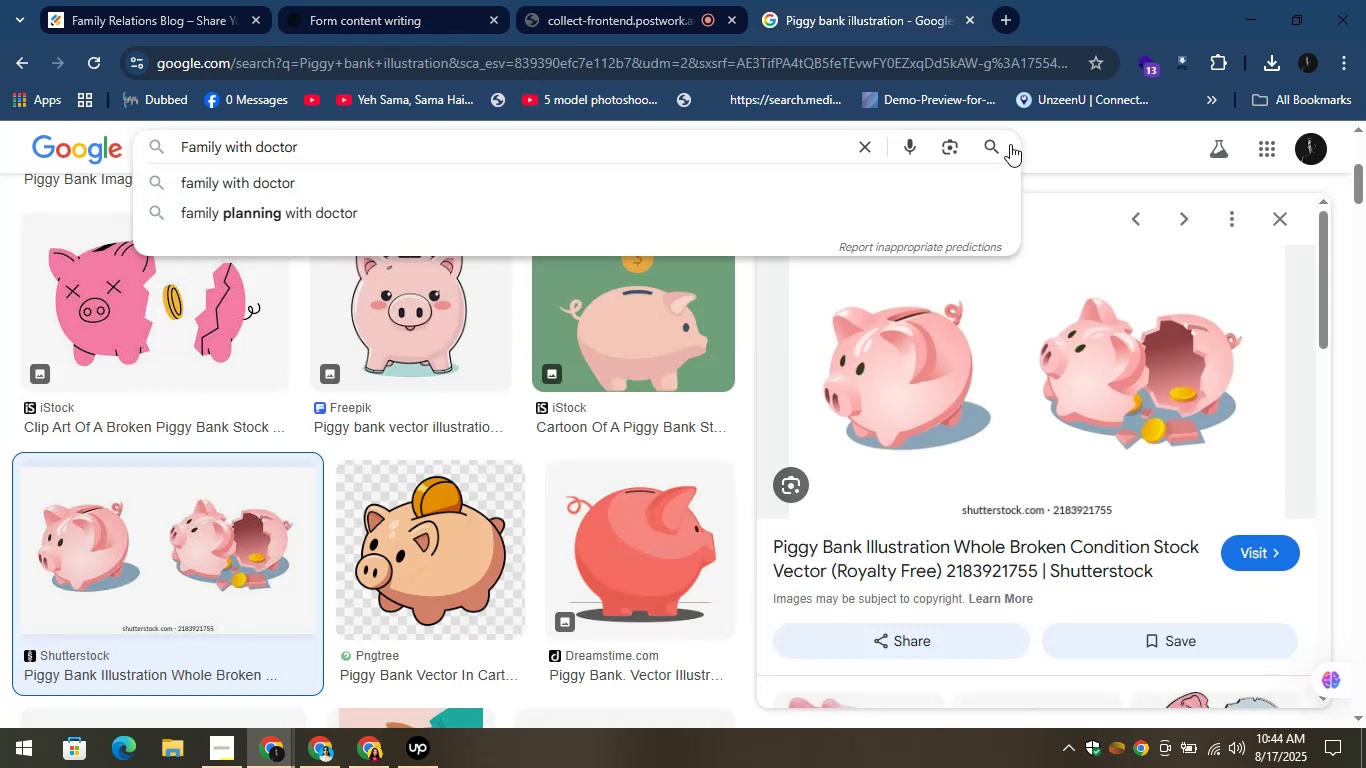 
left_click([992, 142])
 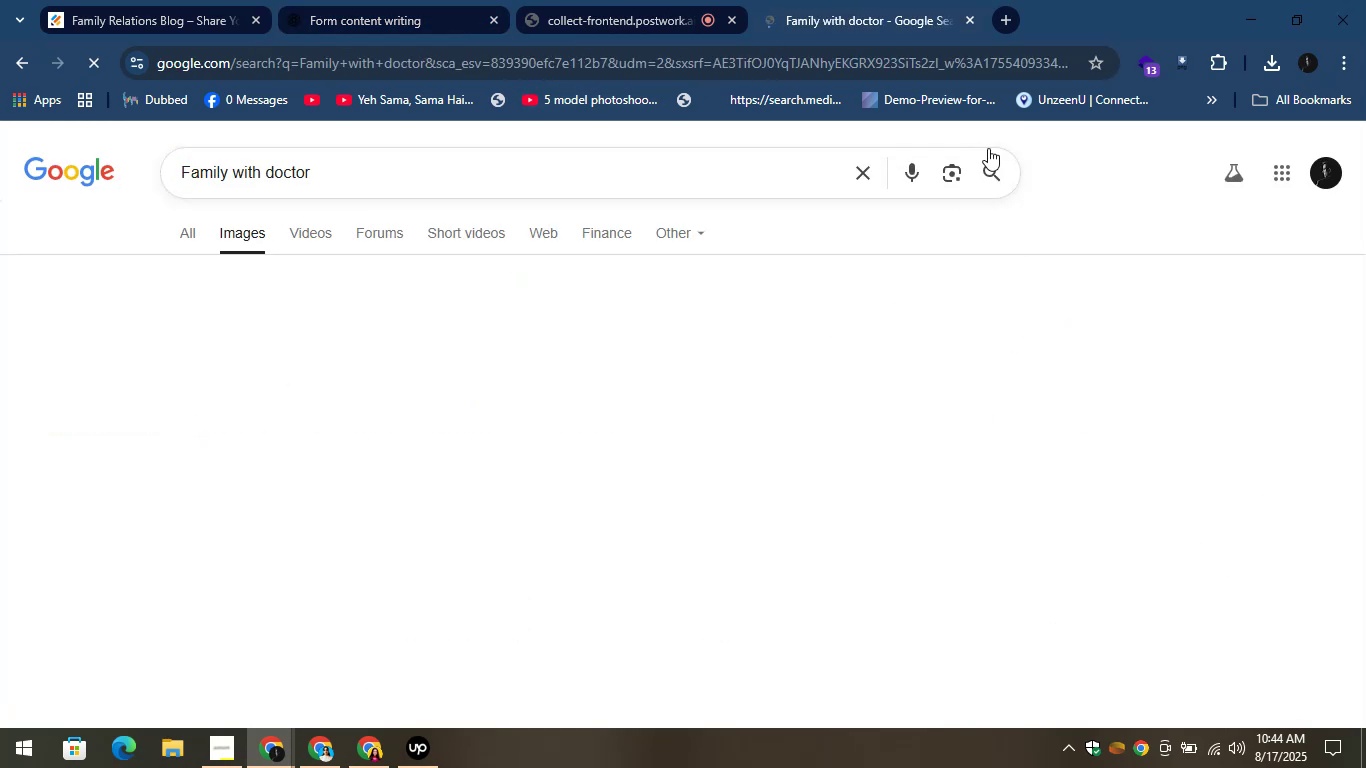 
mouse_move([144, 482])
 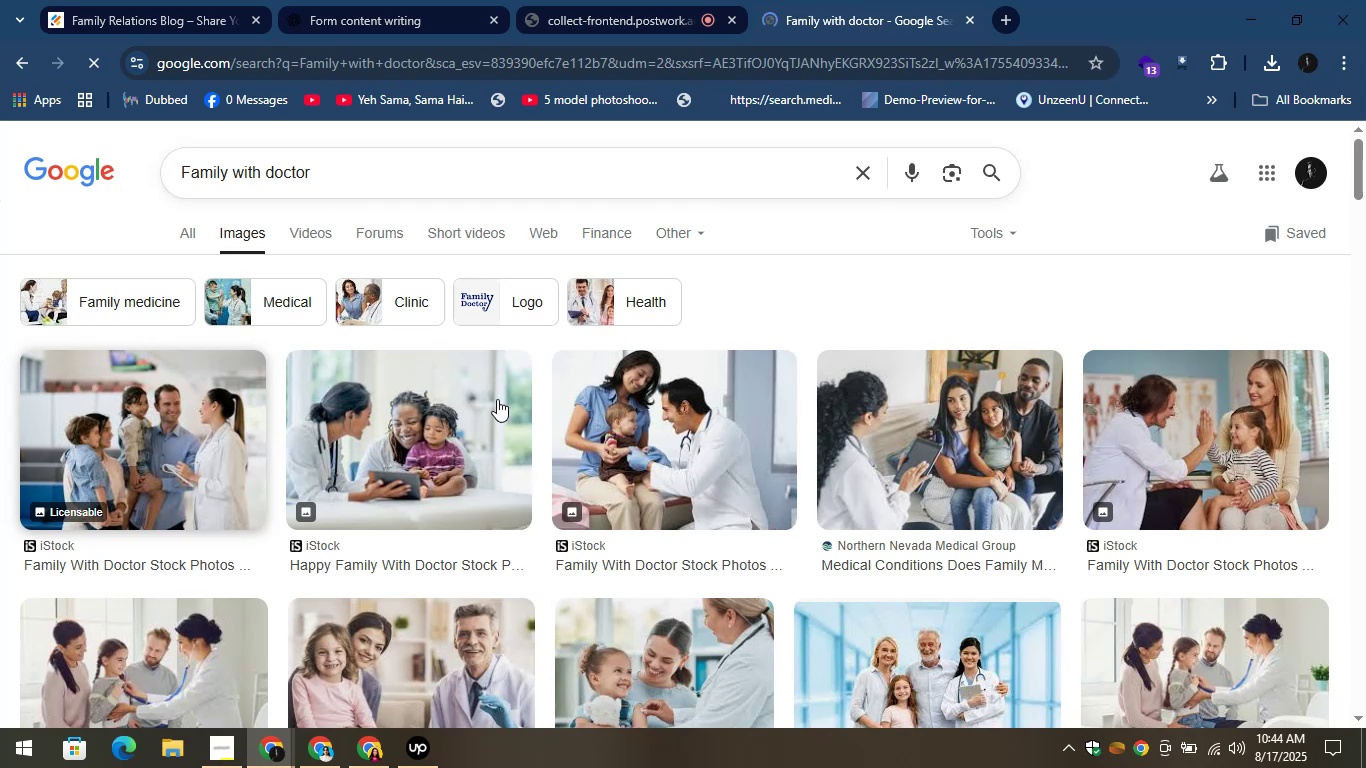 
scroll: coordinate [523, 426], scroll_direction: down, amount: 1.0
 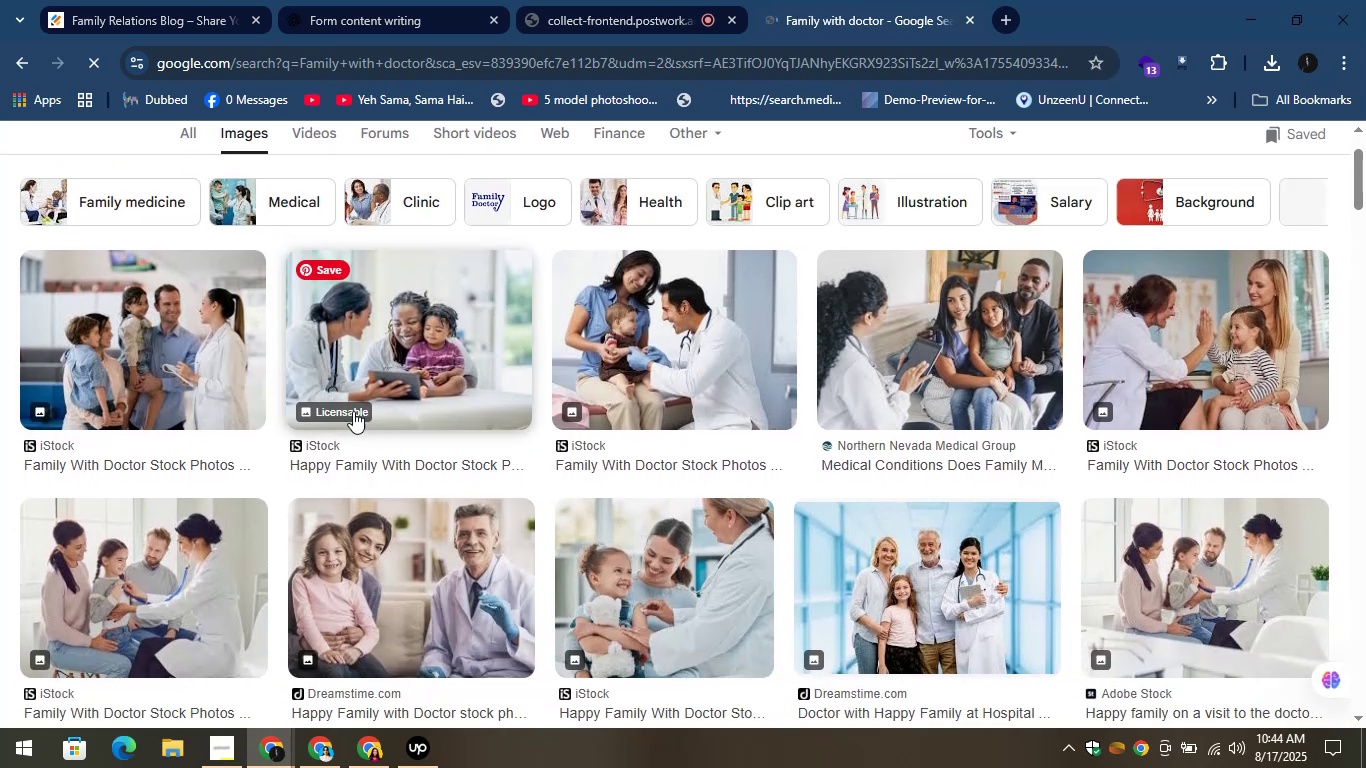 
left_click([196, 355])
 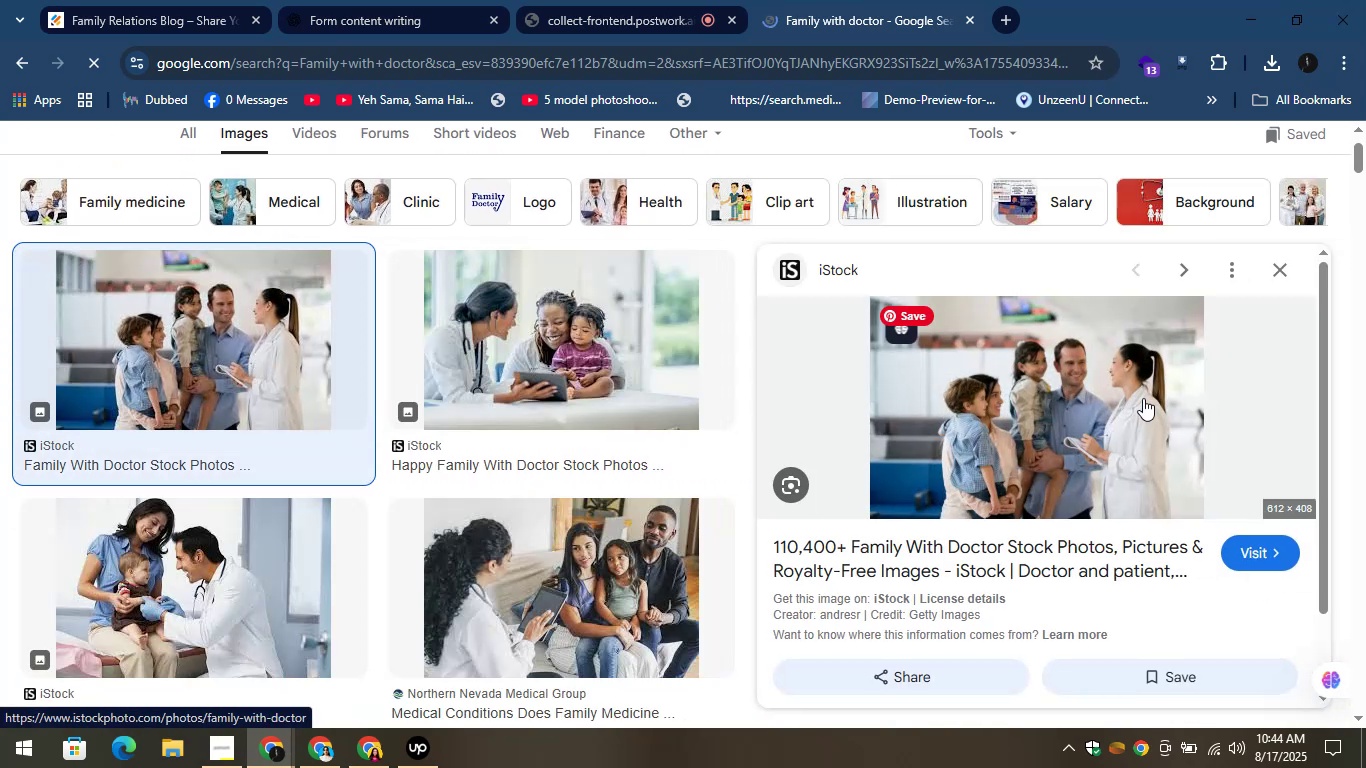 
right_click([1010, 394])
 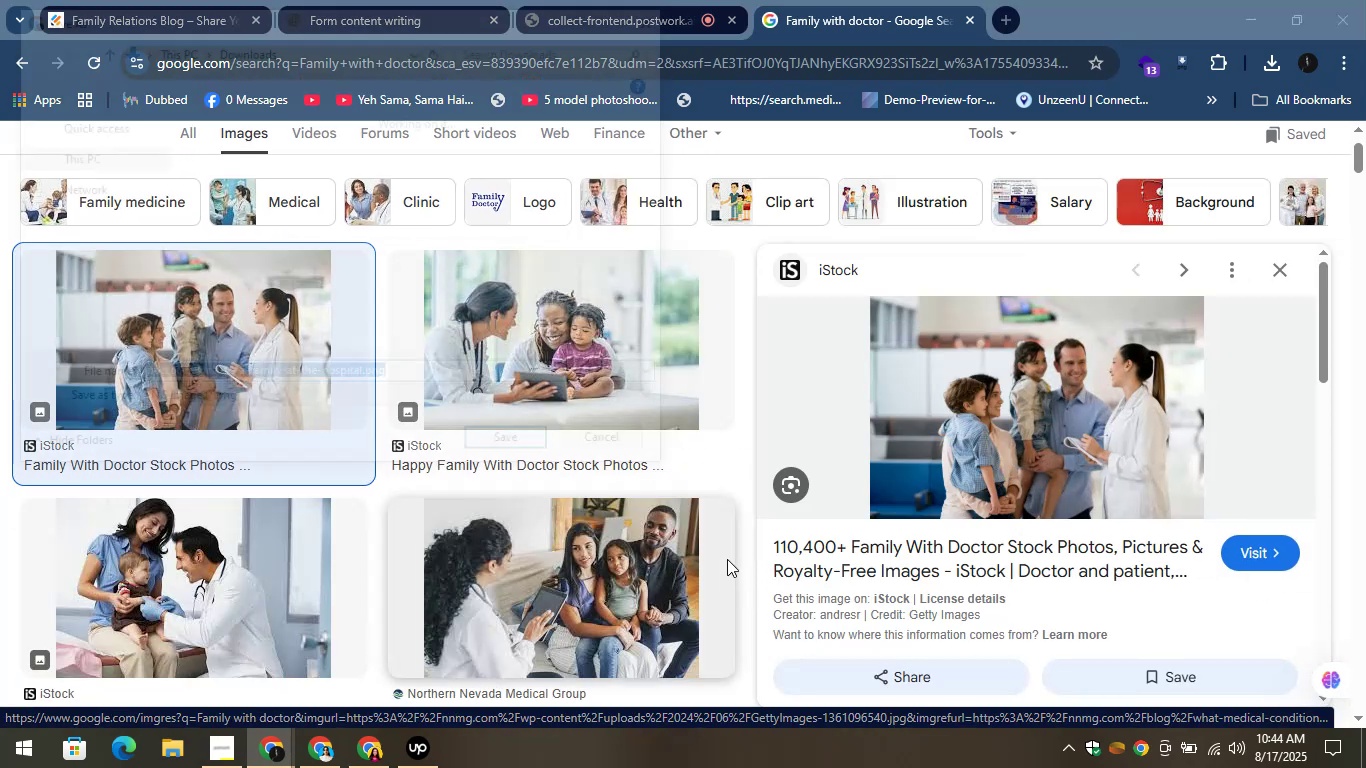 
left_click([514, 443])
 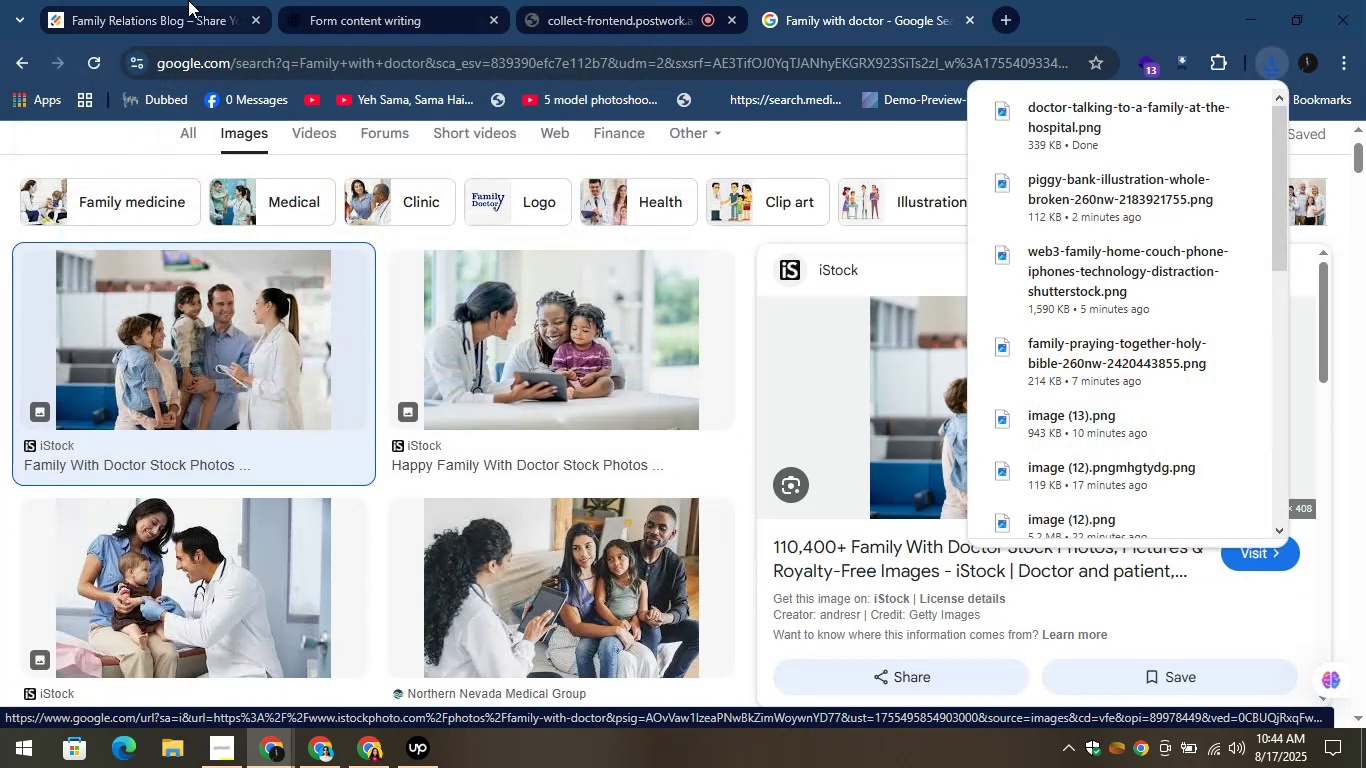 
left_click([188, 0])
 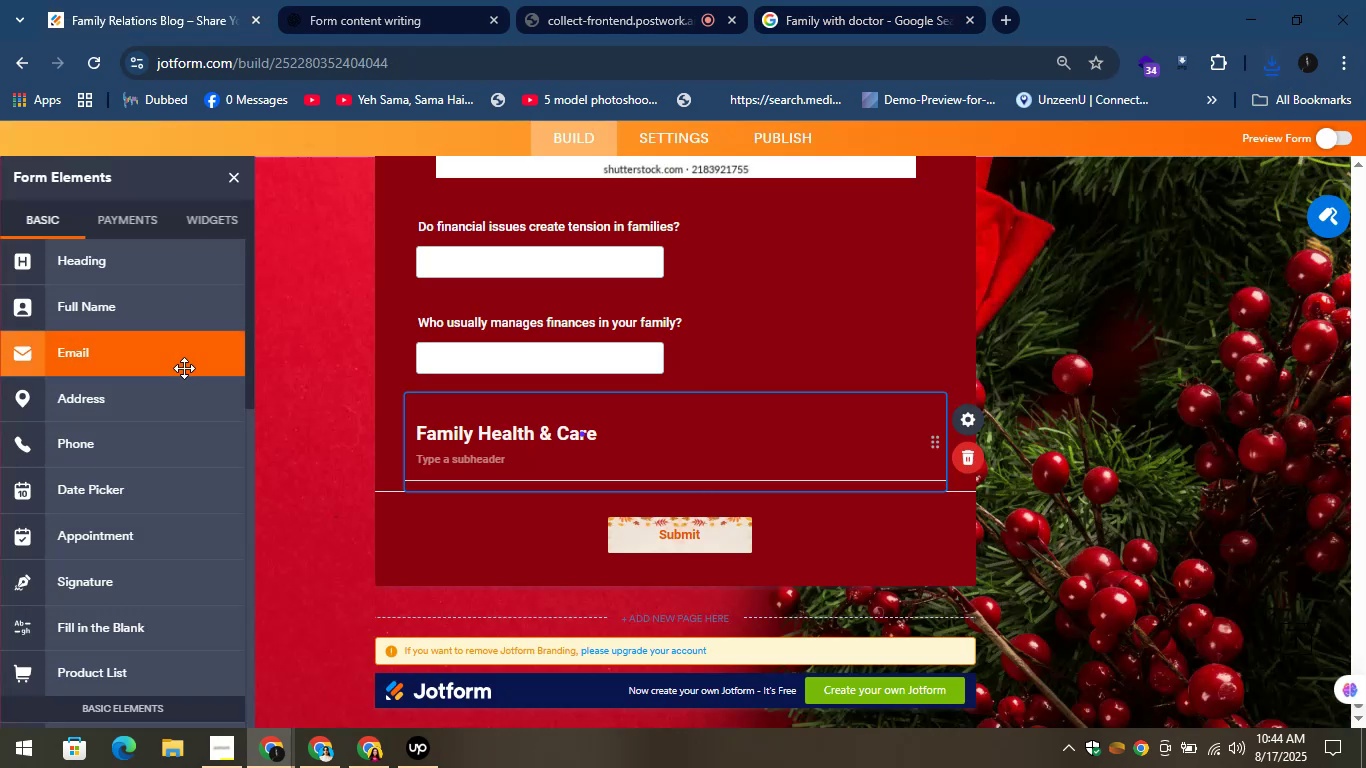 
scroll: coordinate [147, 610], scroll_direction: down, amount: 4.0
 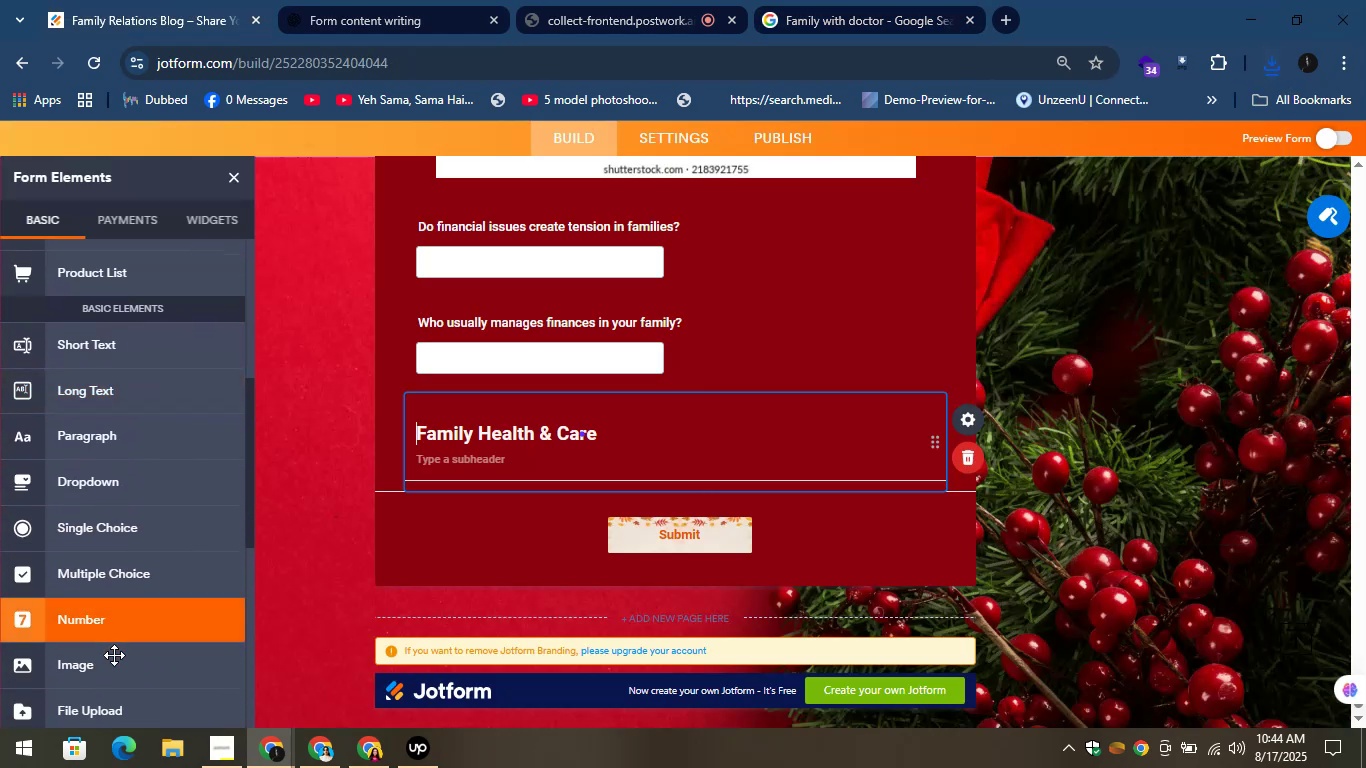 
left_click_drag(start_coordinate=[99, 664], to_coordinate=[569, 497])
 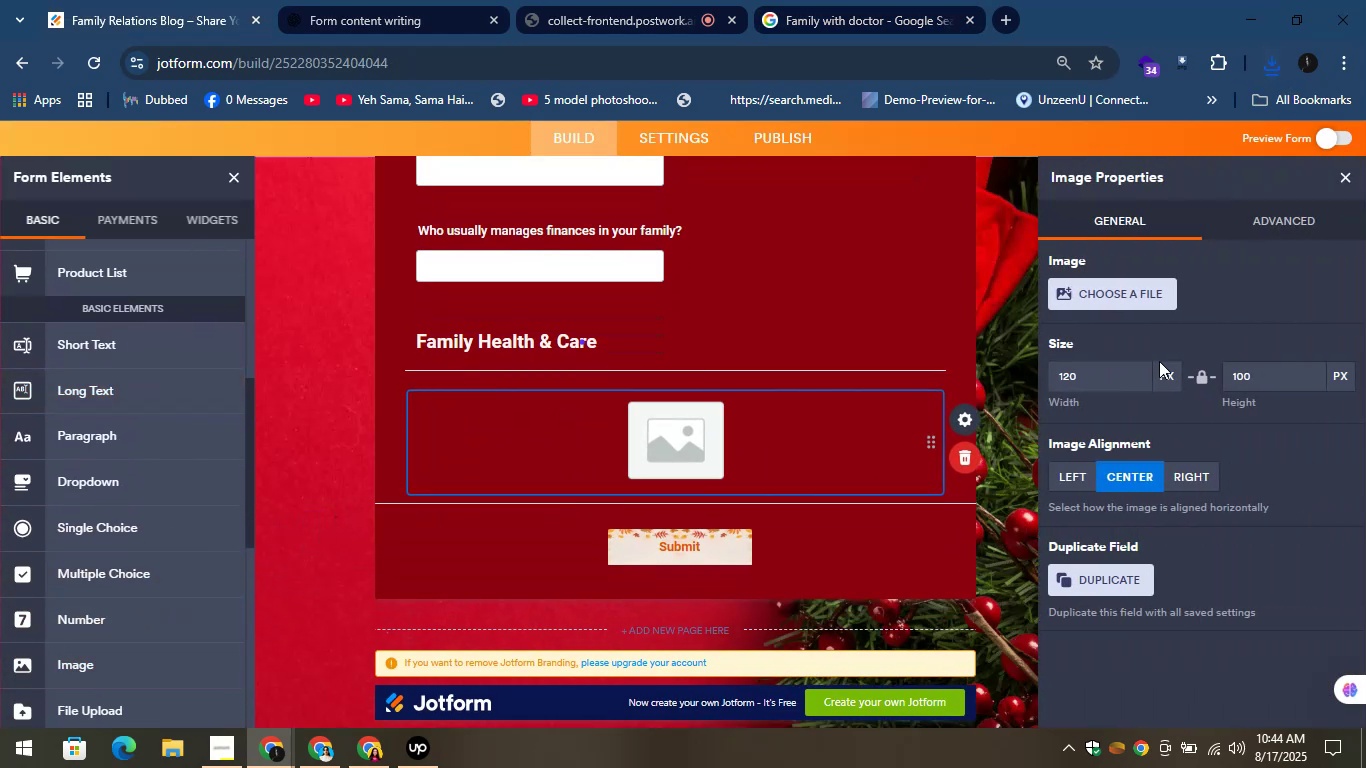 
left_click([1123, 299])
 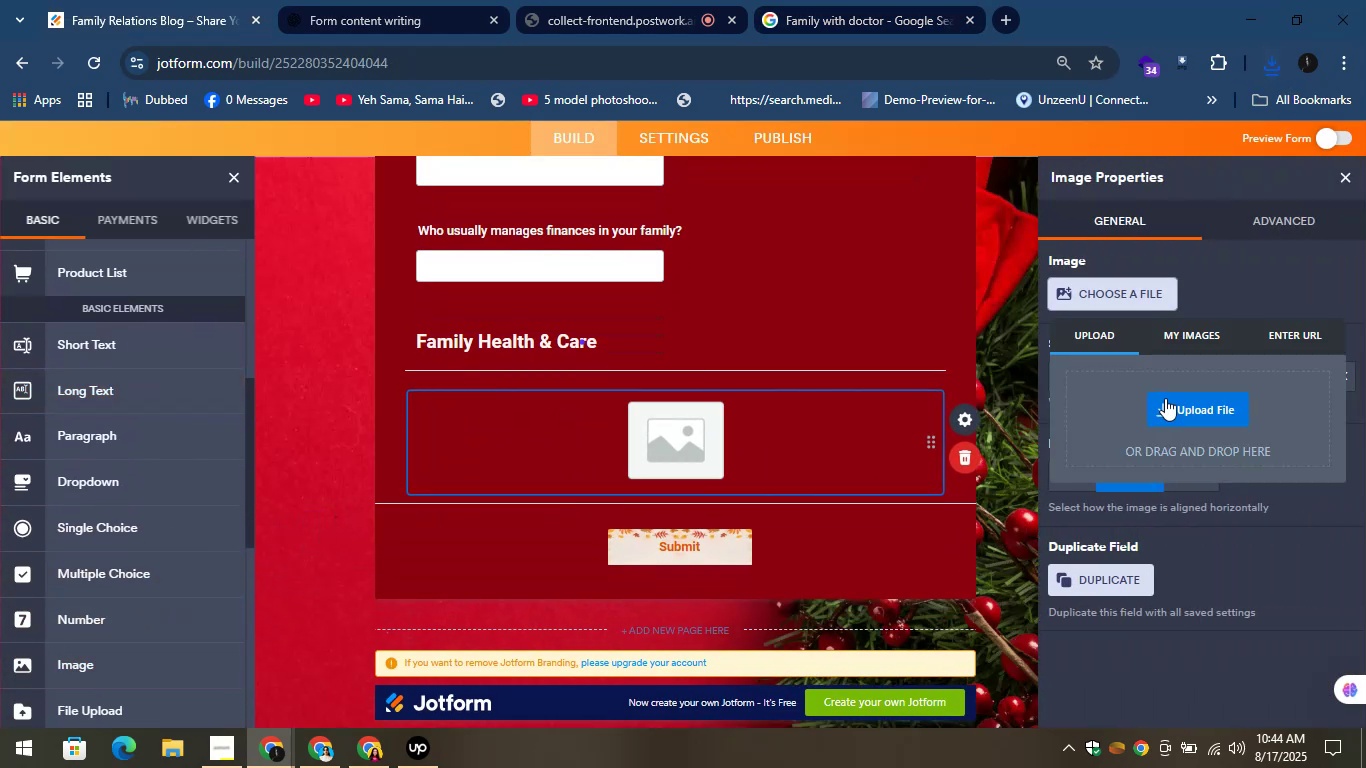 
left_click([1175, 402])
 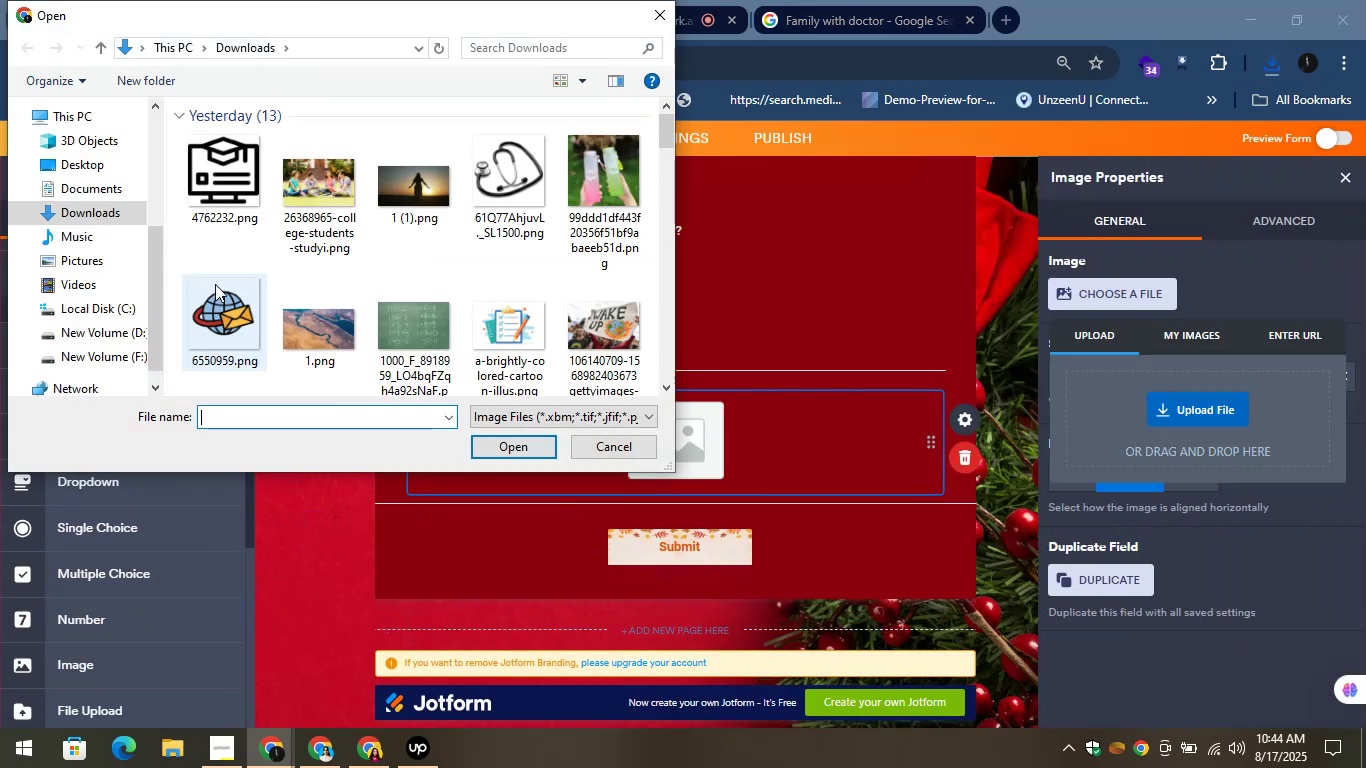 
left_click([214, 189])
 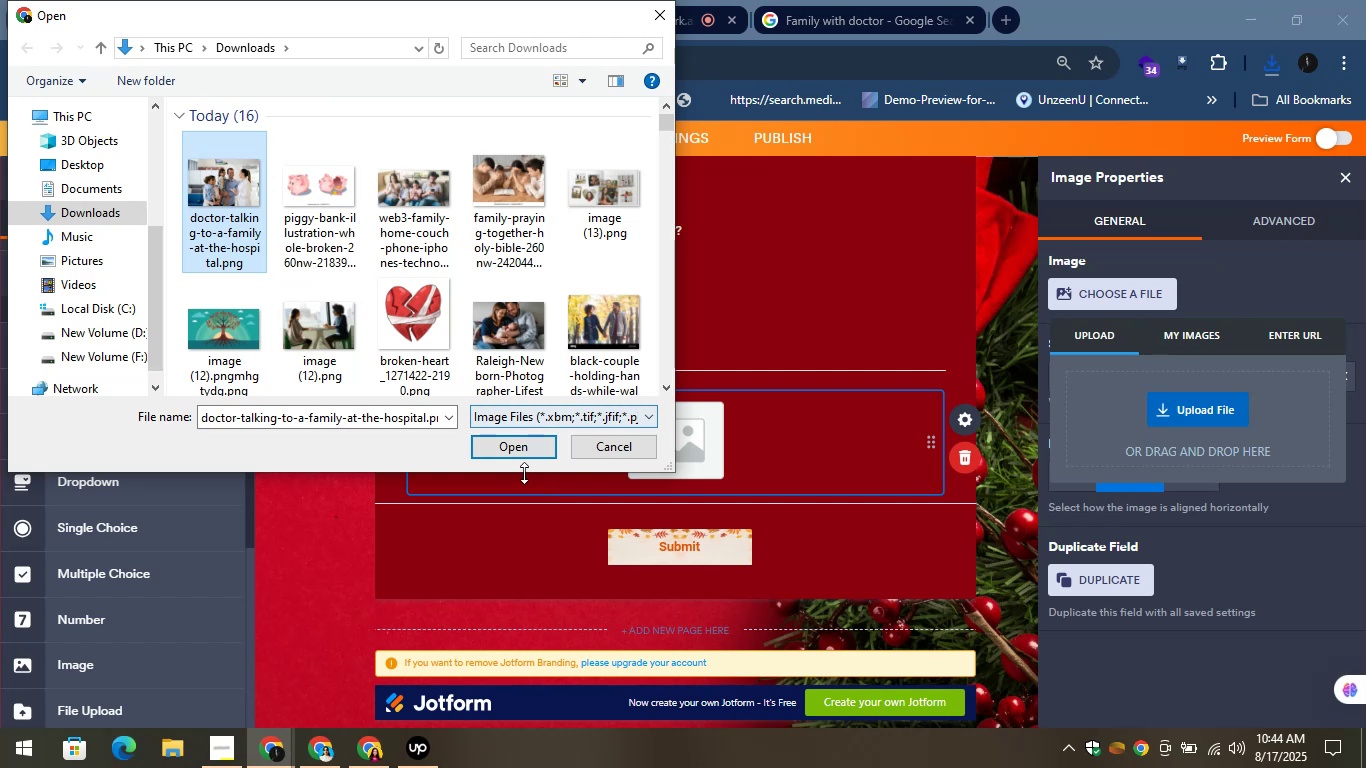 
left_click([513, 440])
 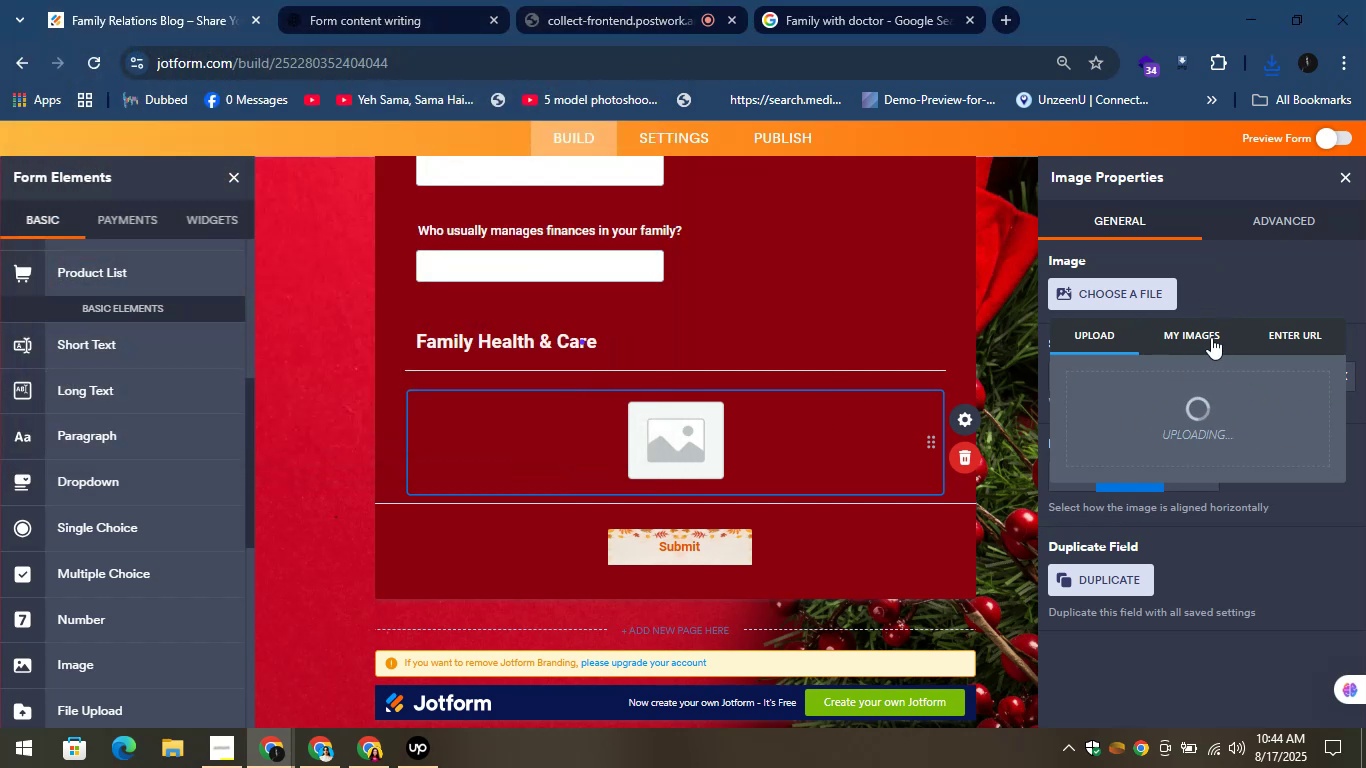 
wait(8.01)
 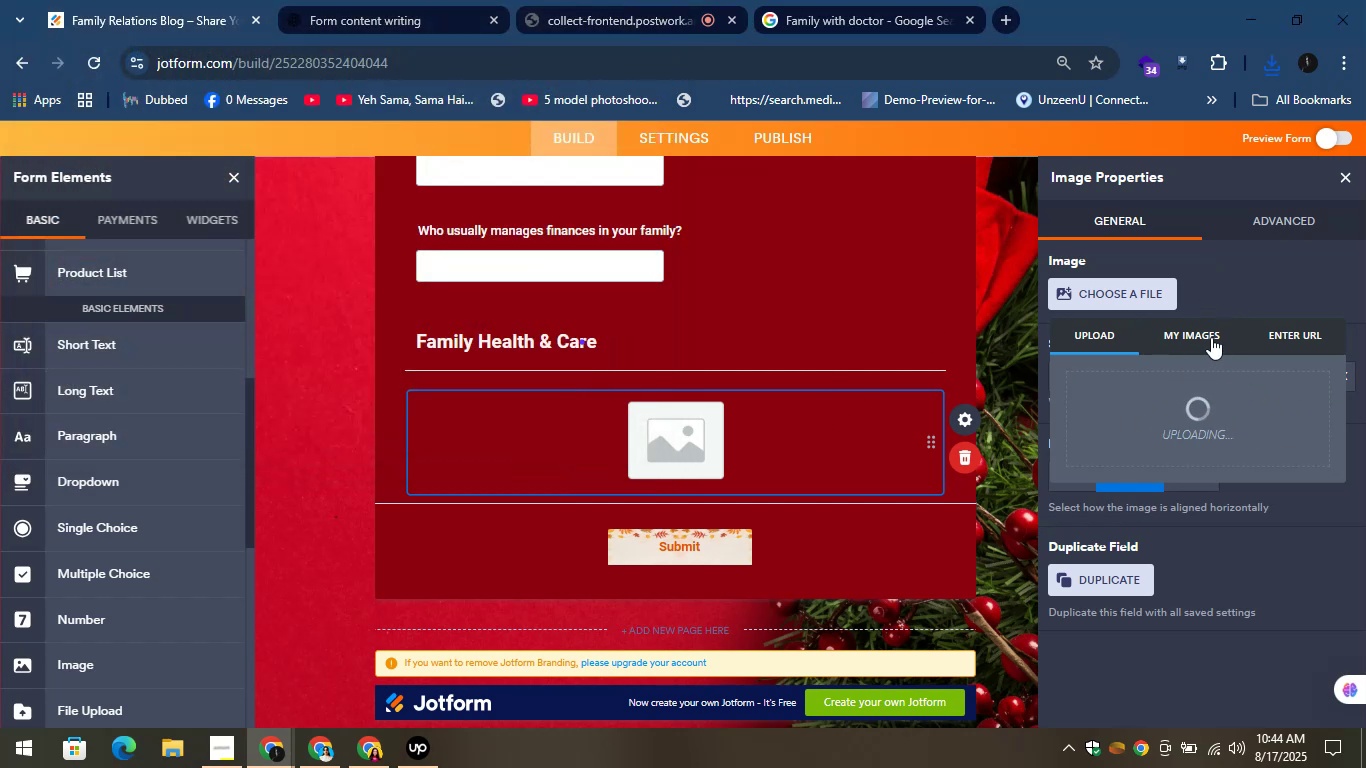 
left_click([1341, 175])
 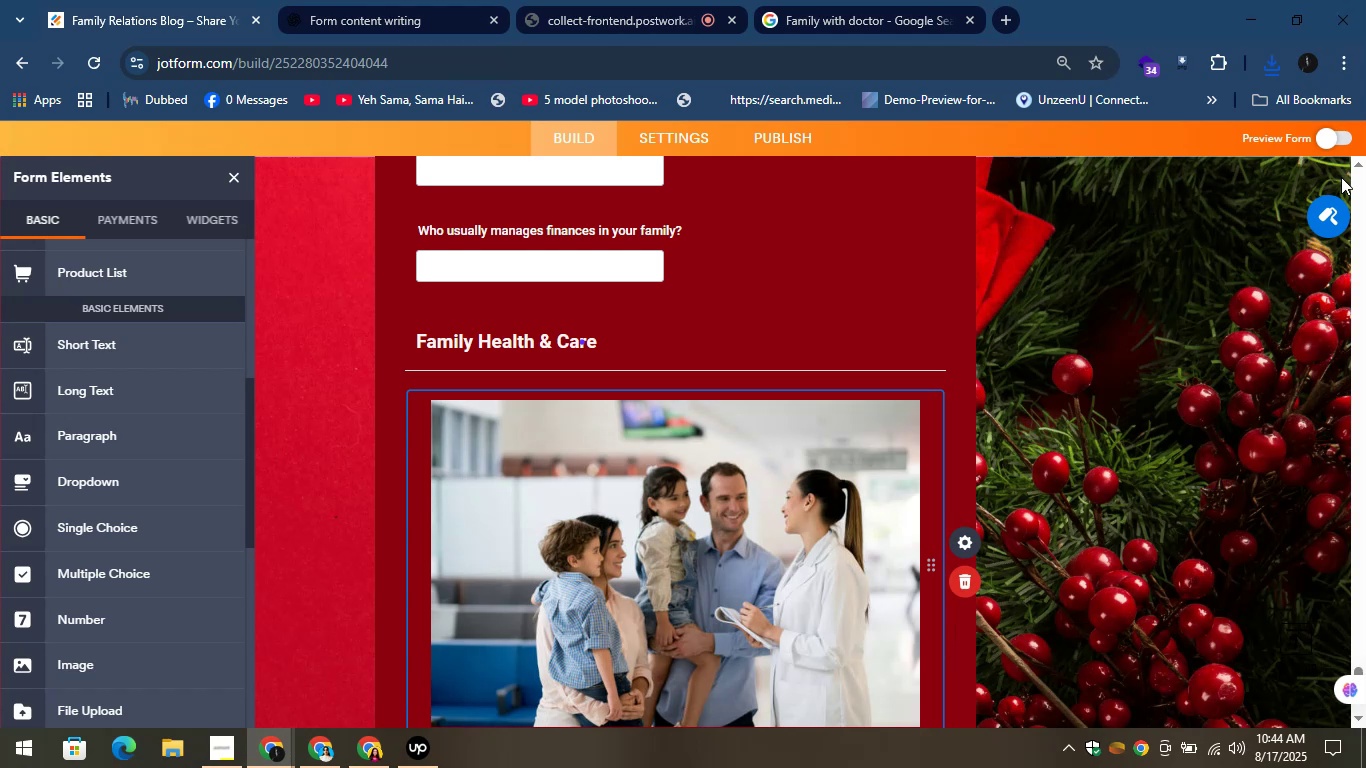 
scroll: coordinate [921, 350], scroll_direction: down, amount: 3.0
 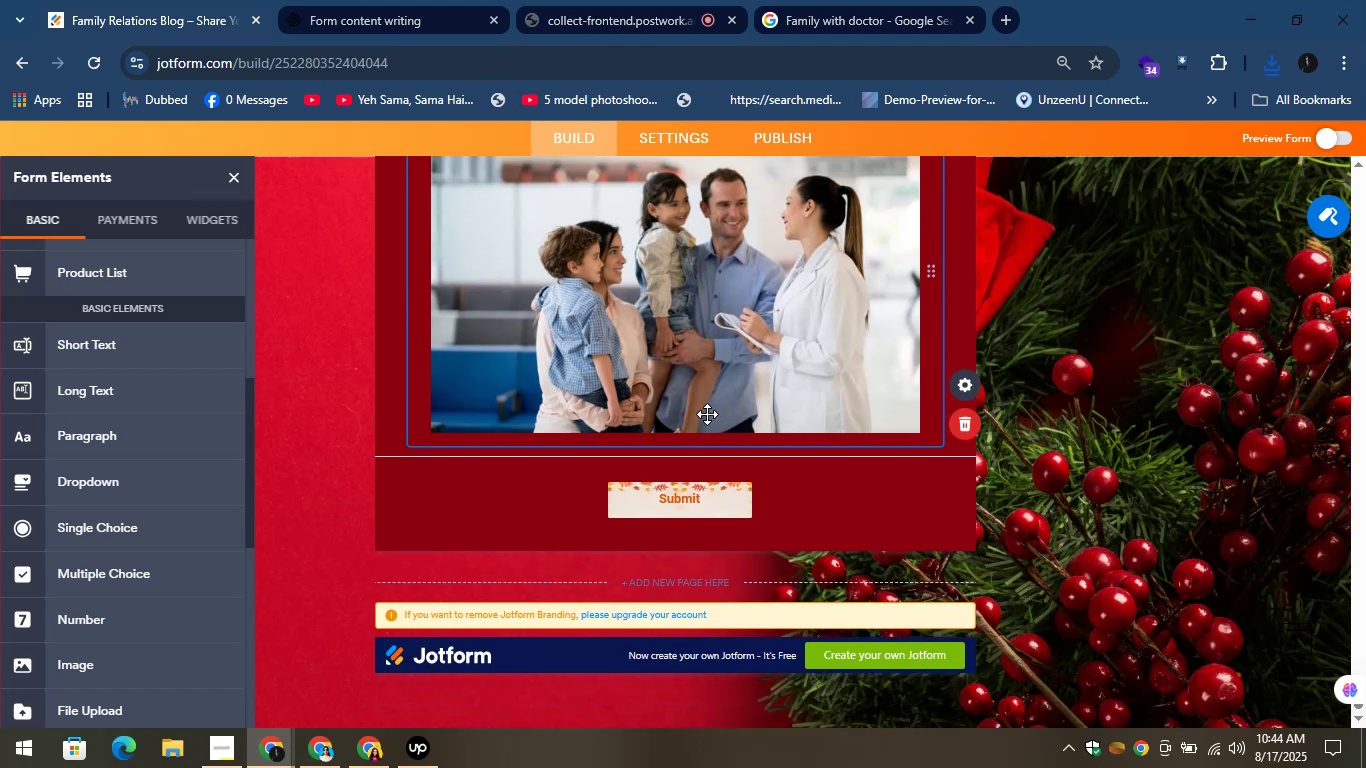 
left_click([374, 0])
 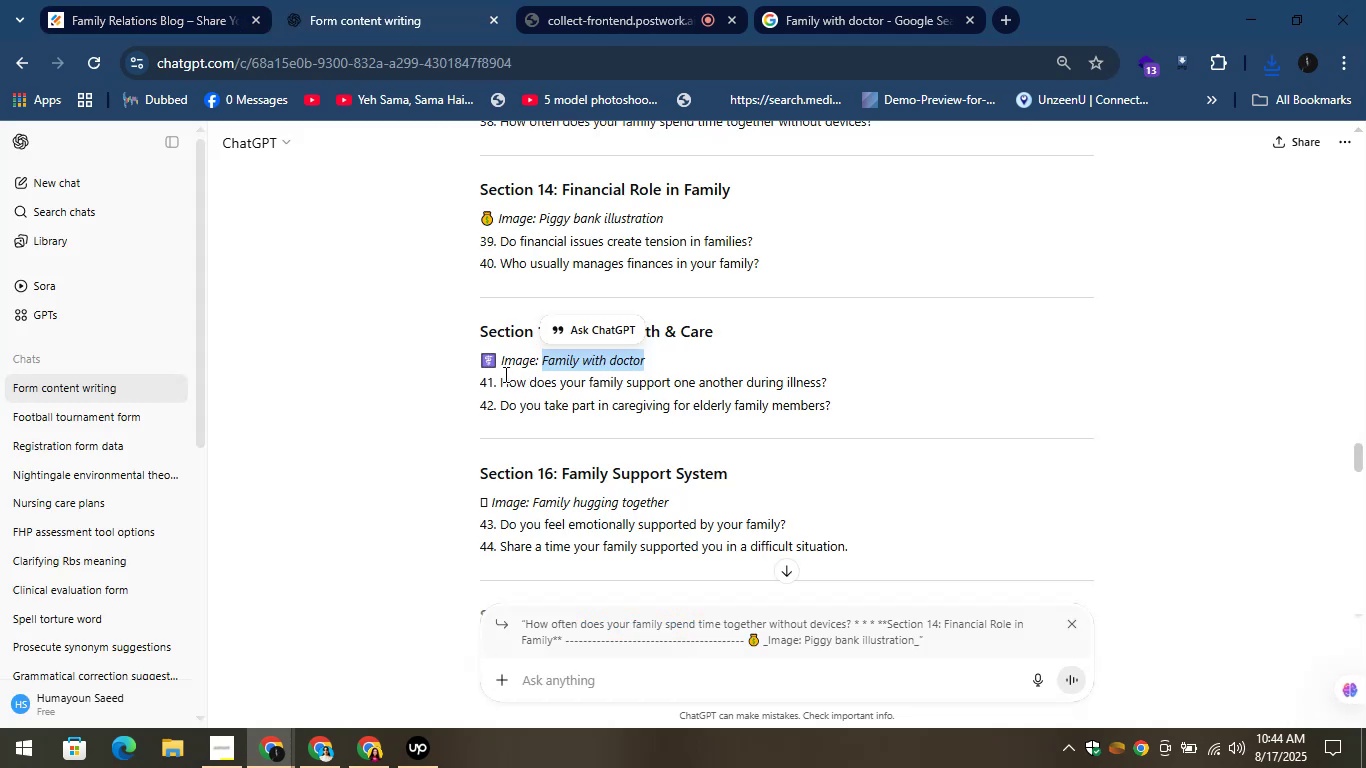 
left_click_drag(start_coordinate=[496, 376], to_coordinate=[854, 374])
 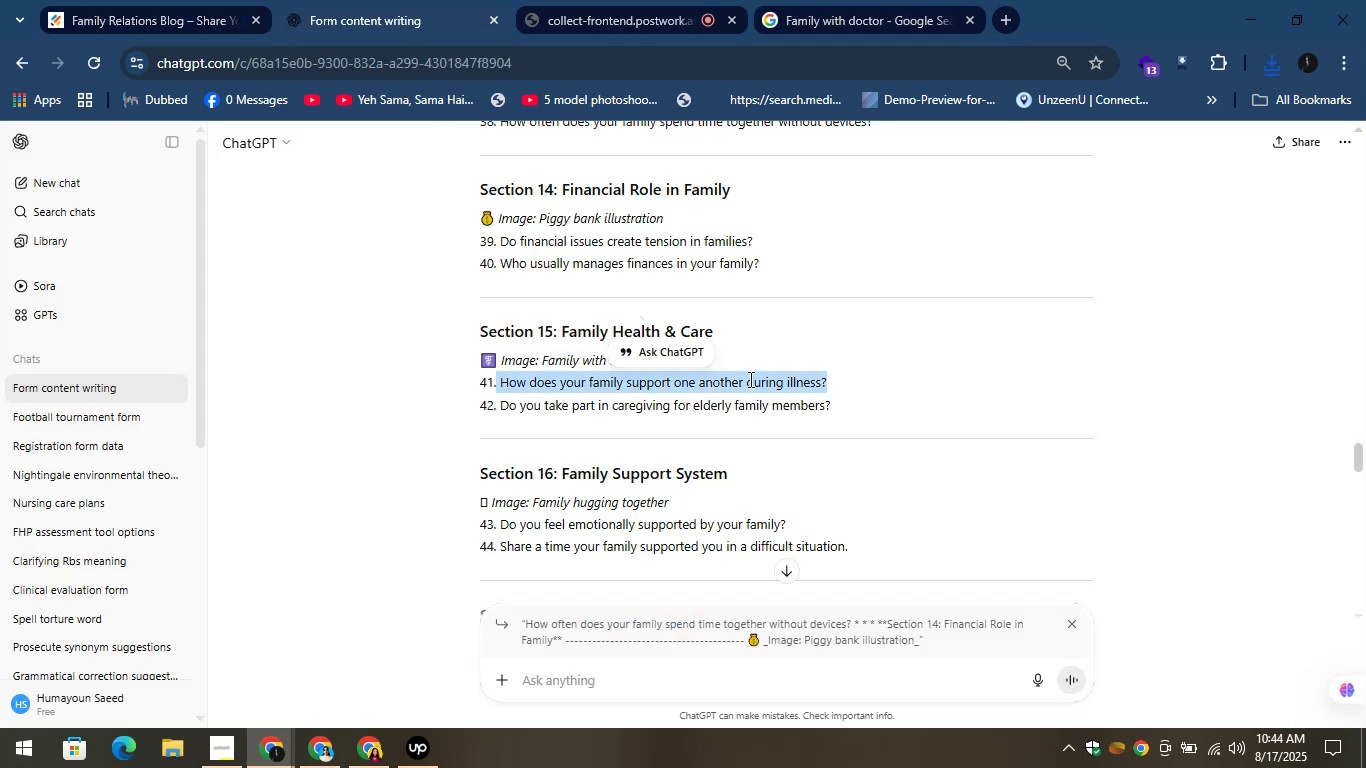 
right_click([749, 379])
 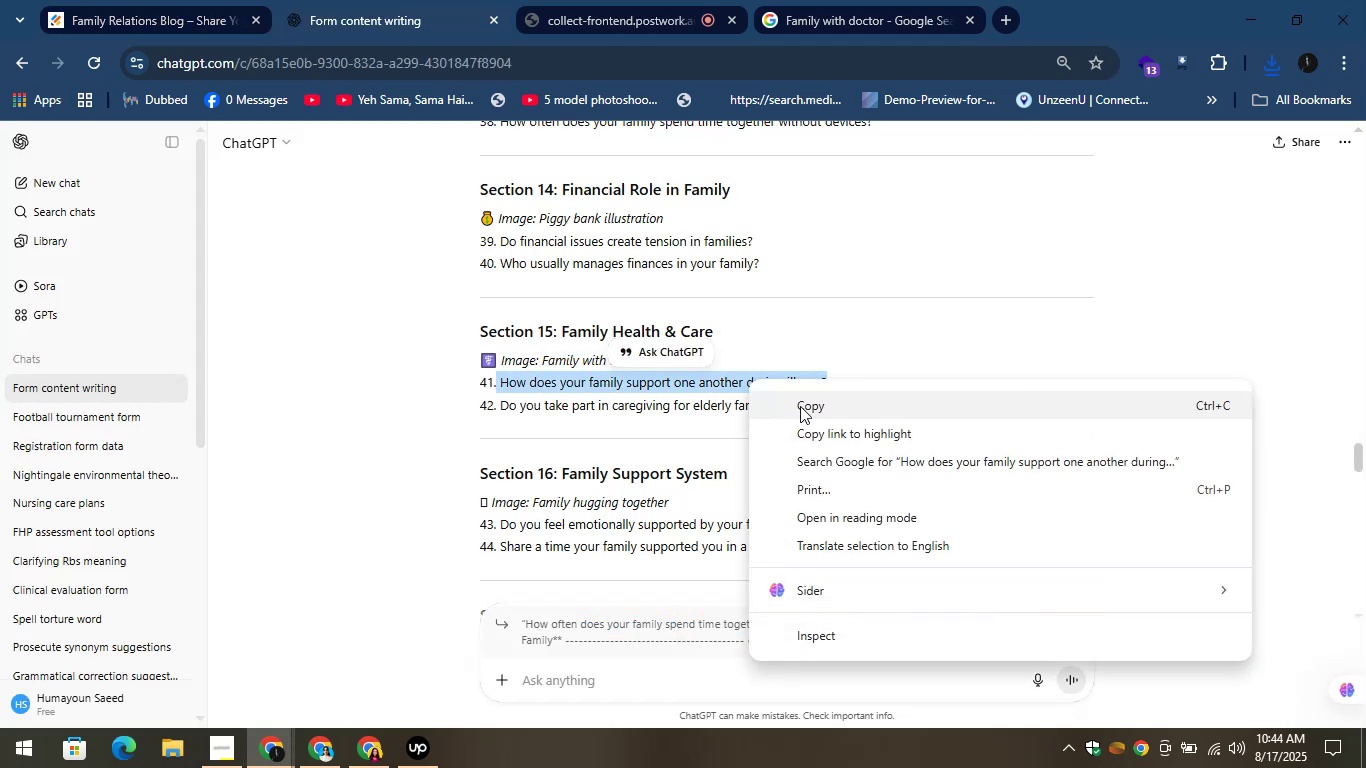 
left_click([800, 406])
 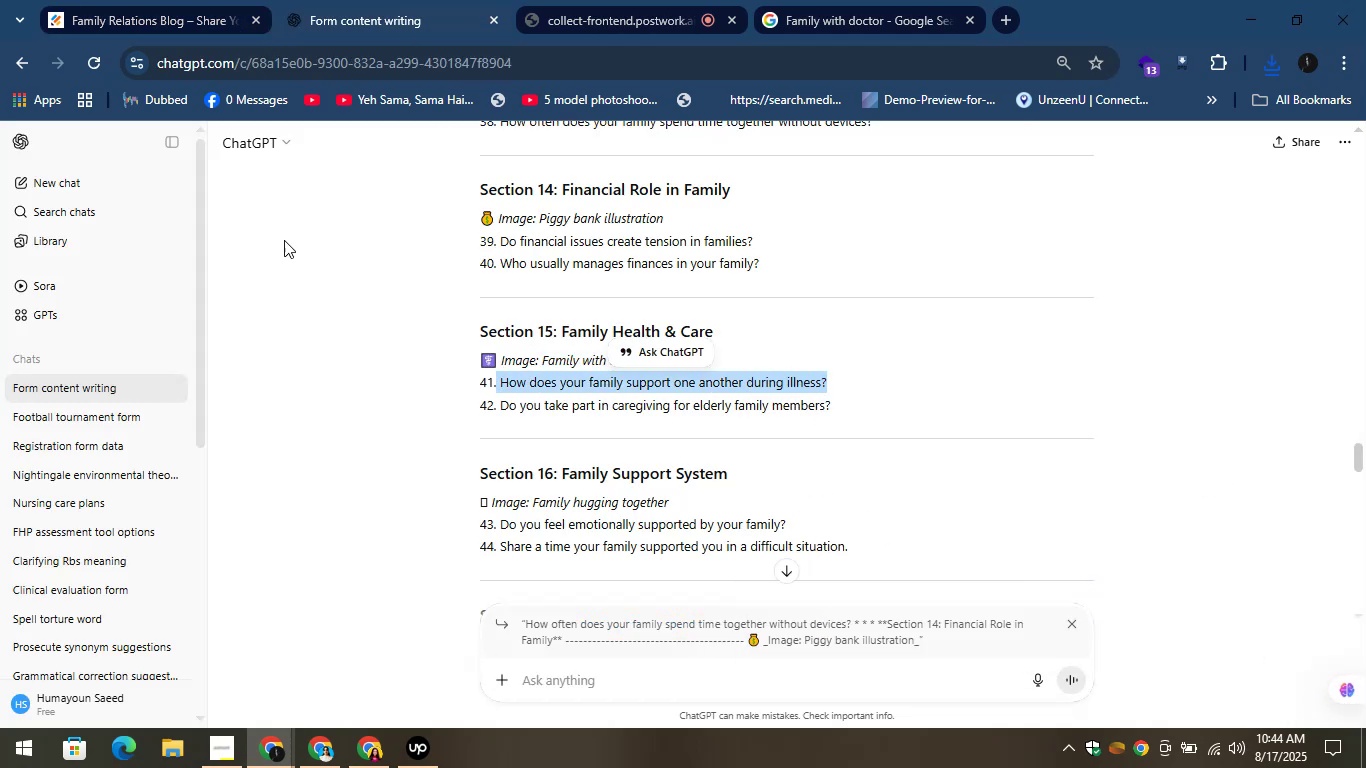 
mouse_move([196, 15])
 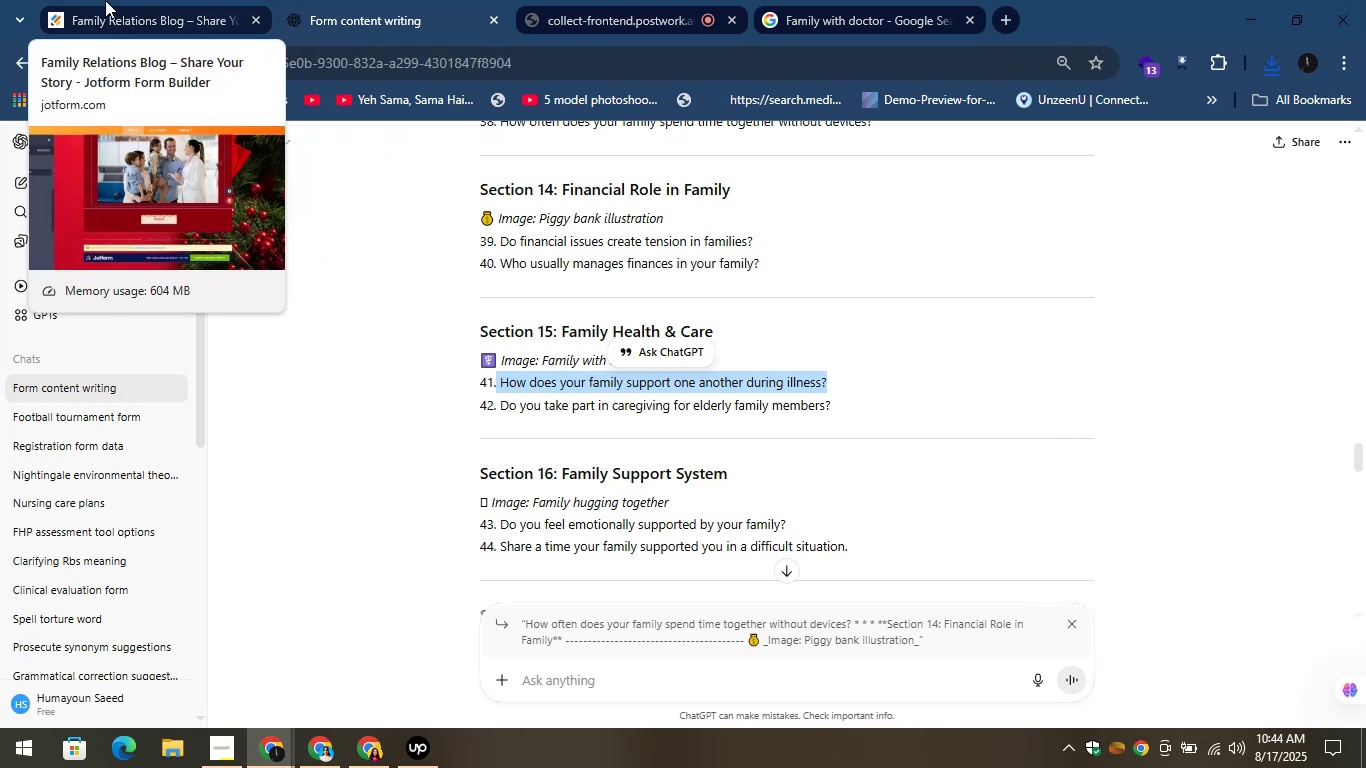 
left_click([104, 0])
 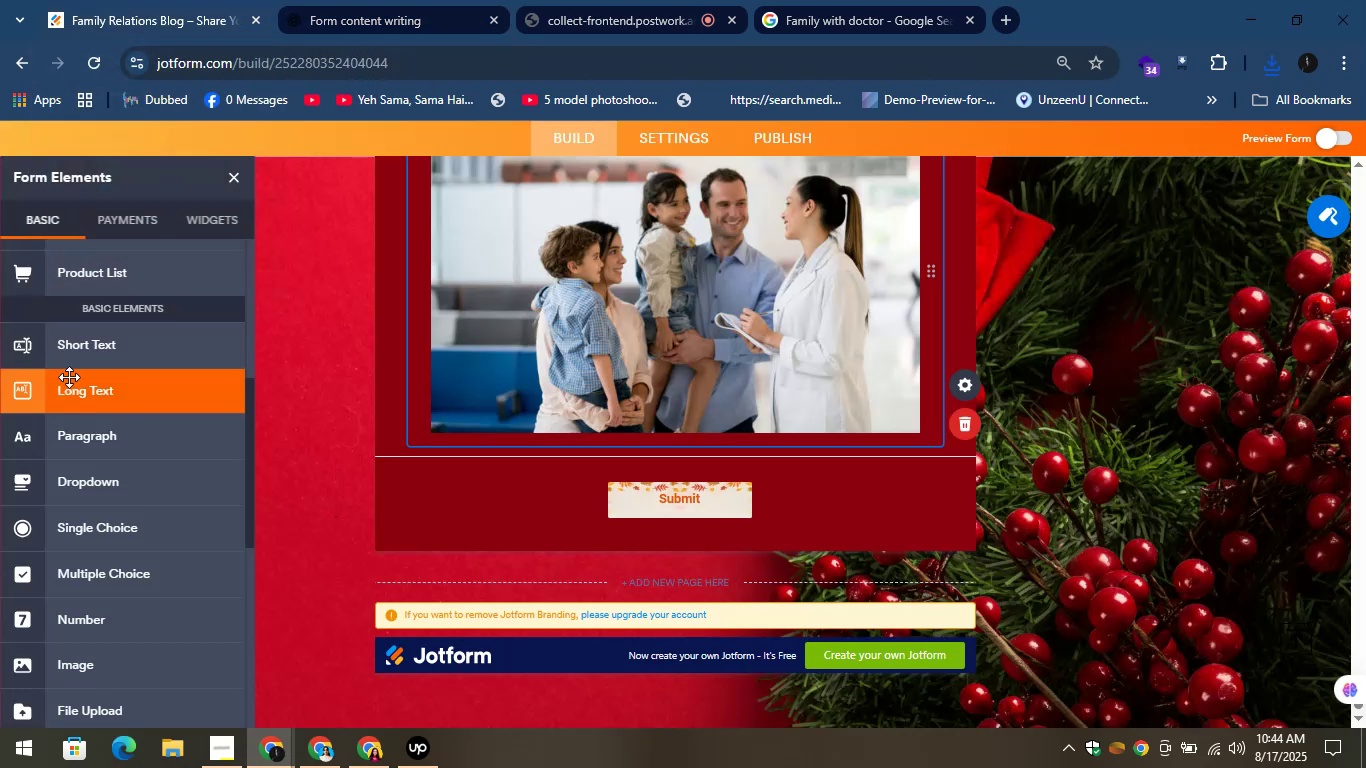 
left_click_drag(start_coordinate=[78, 349], to_coordinate=[531, 447])
 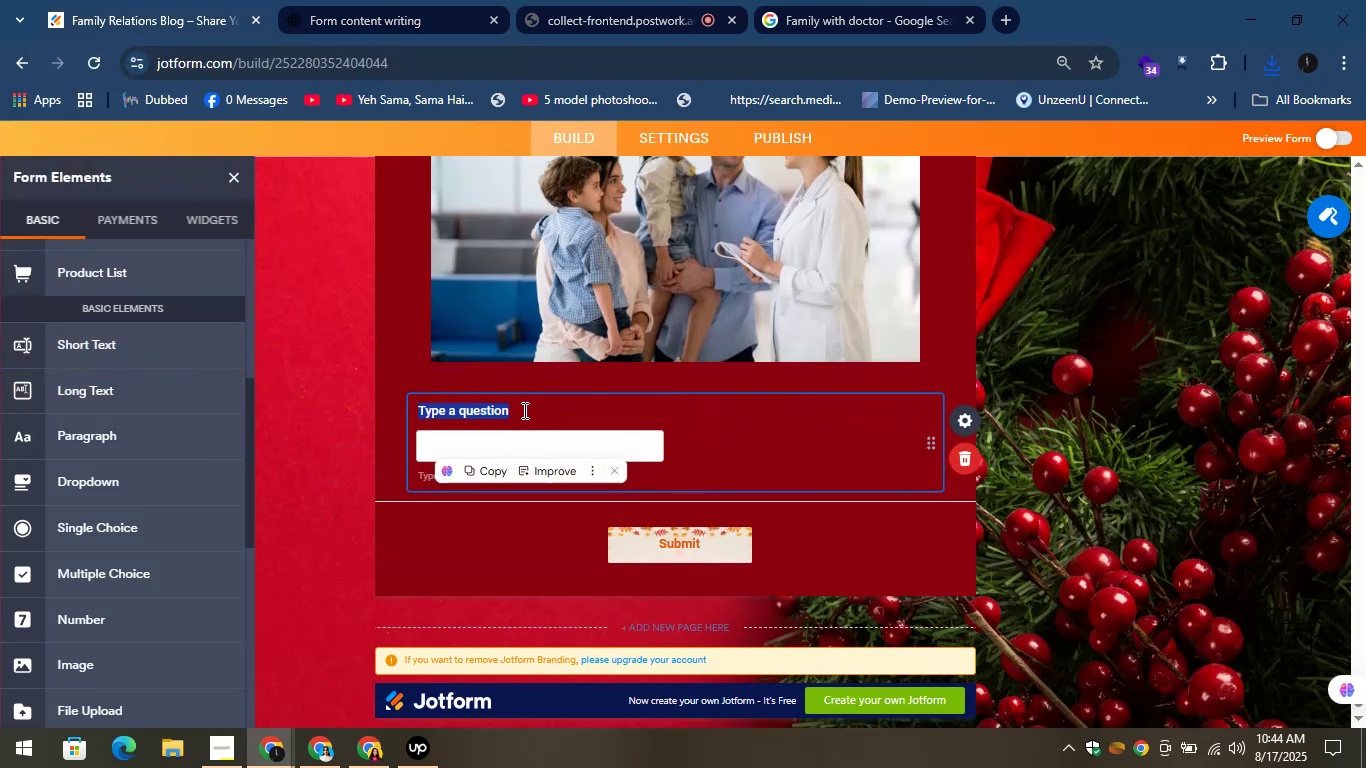 
key(Control+V)
 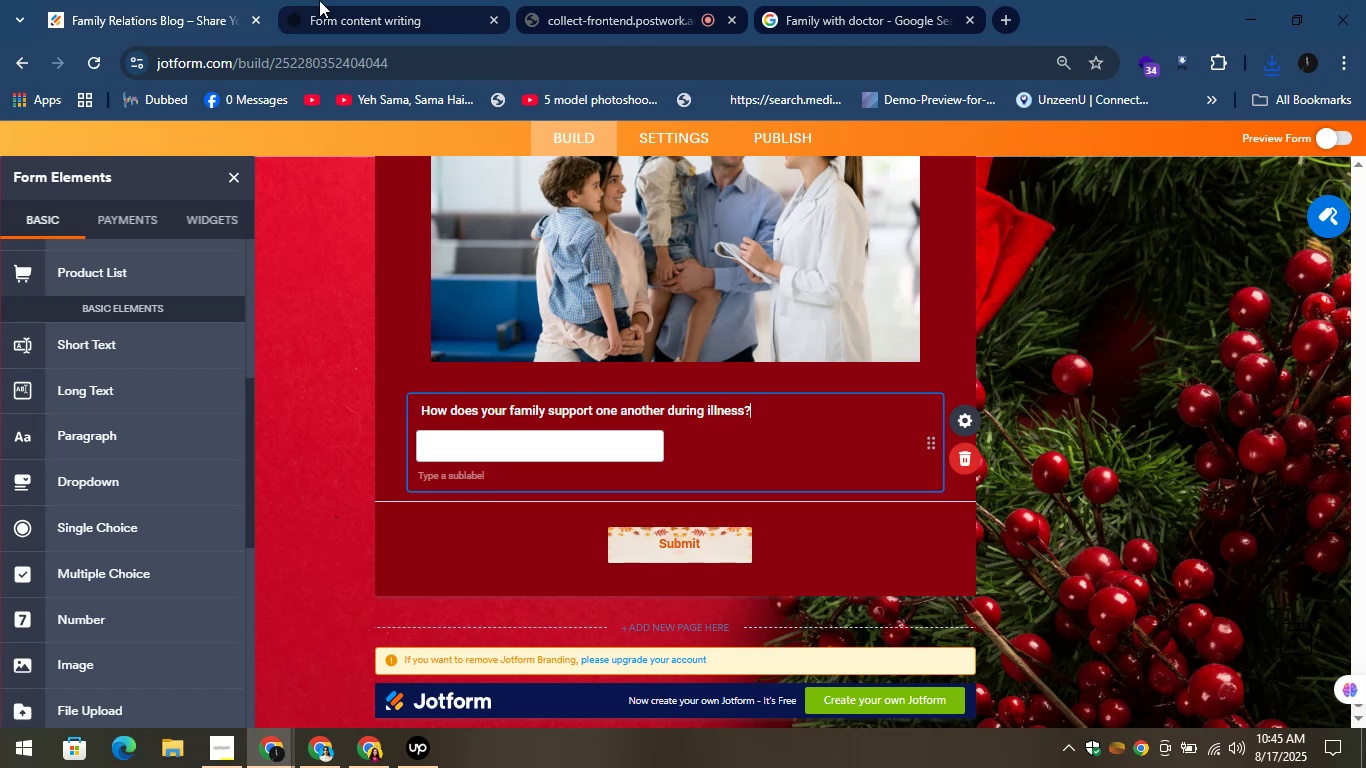 
left_click([158, 0])
 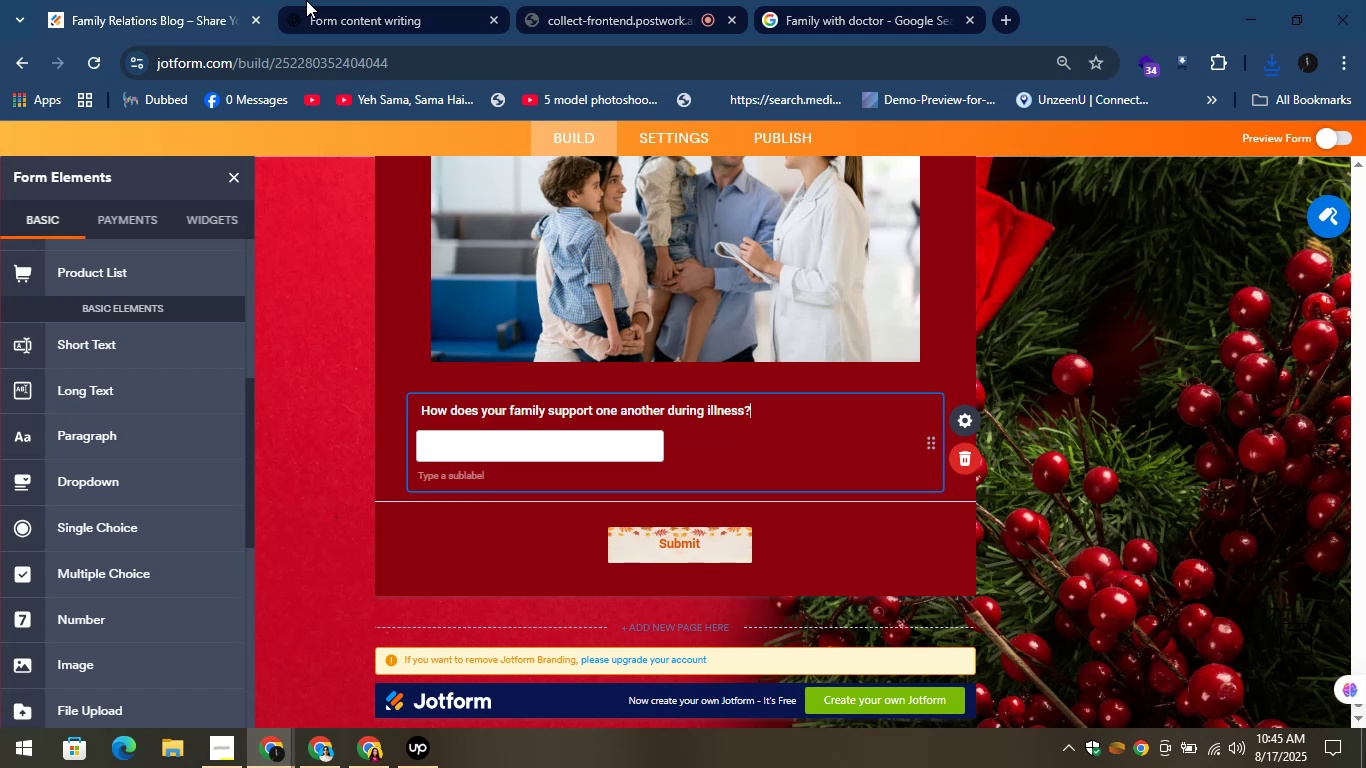 
left_click([325, 0])
 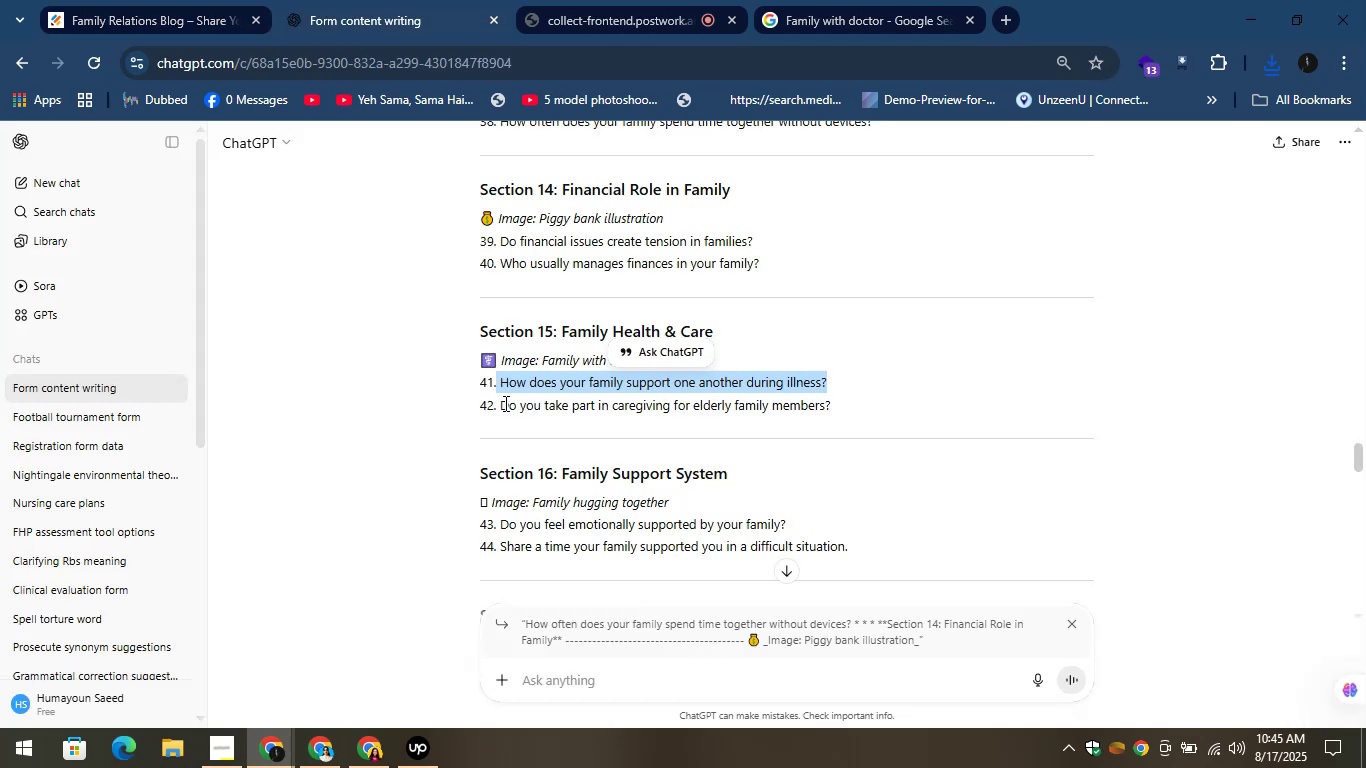 
left_click_drag(start_coordinate=[502, 402], to_coordinate=[865, 426])
 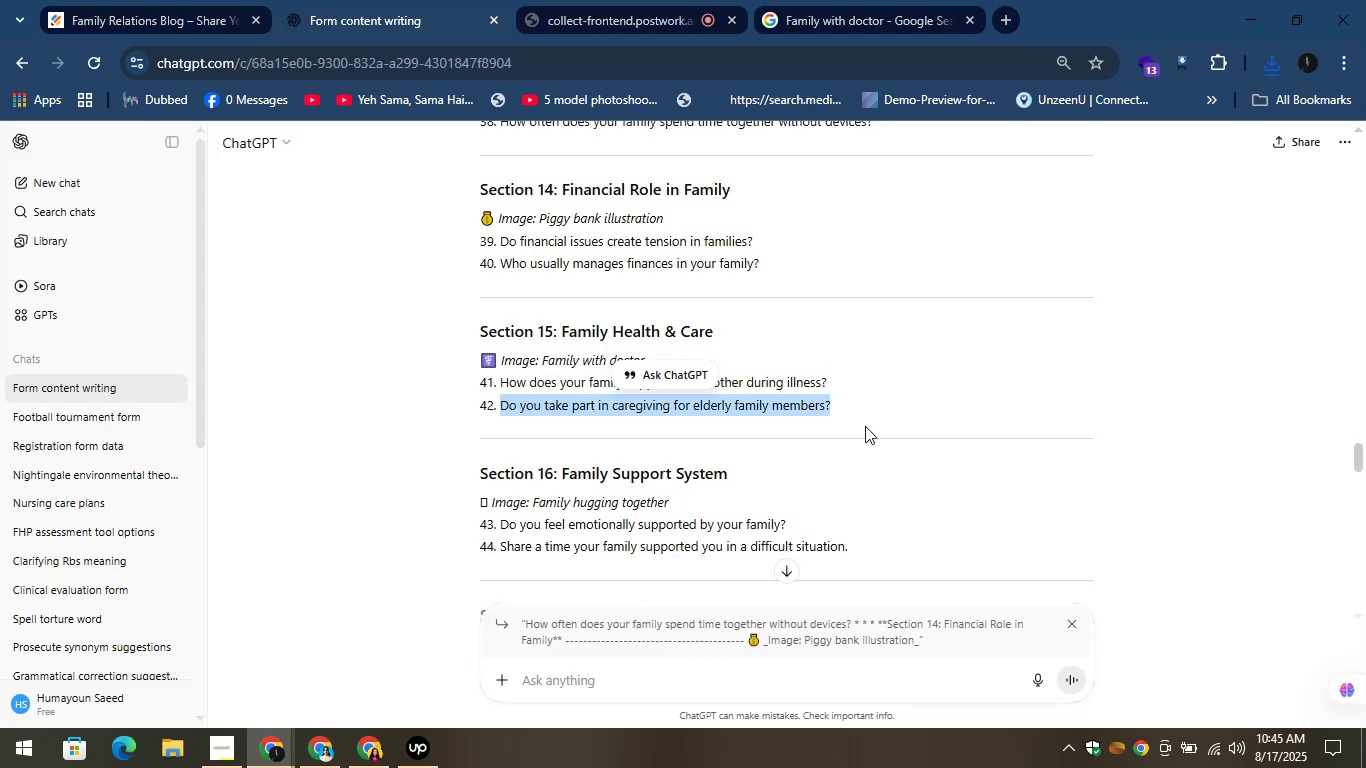 
key(Control+C)
 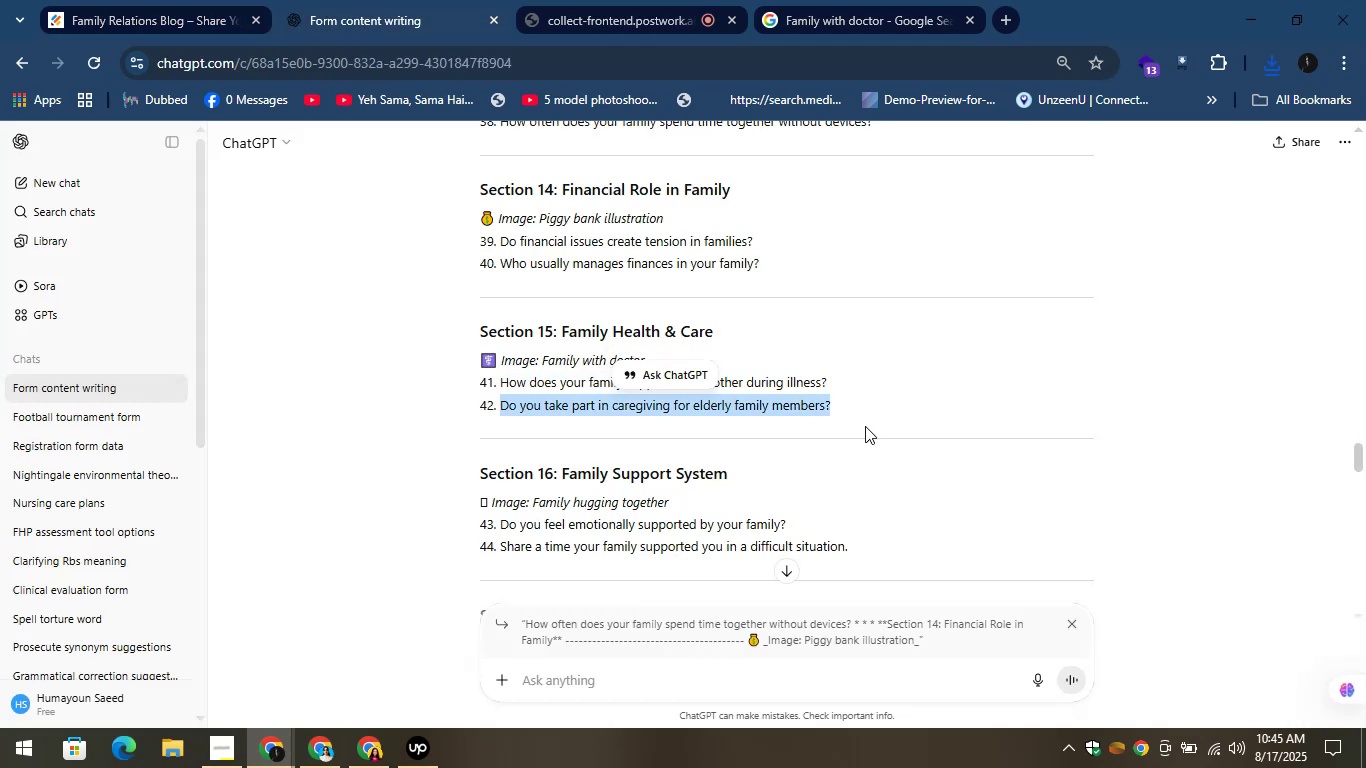 
key(Control+C)
 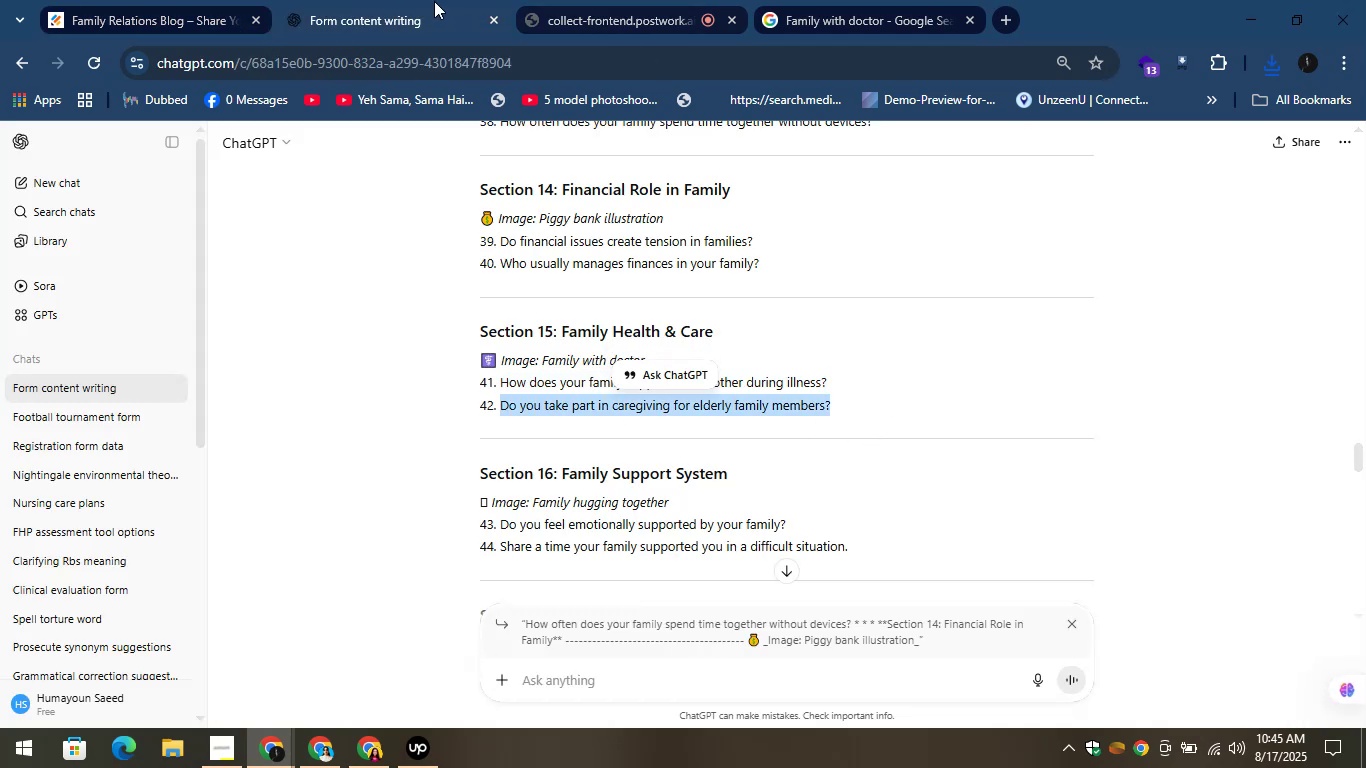 
left_click([422, 0])
 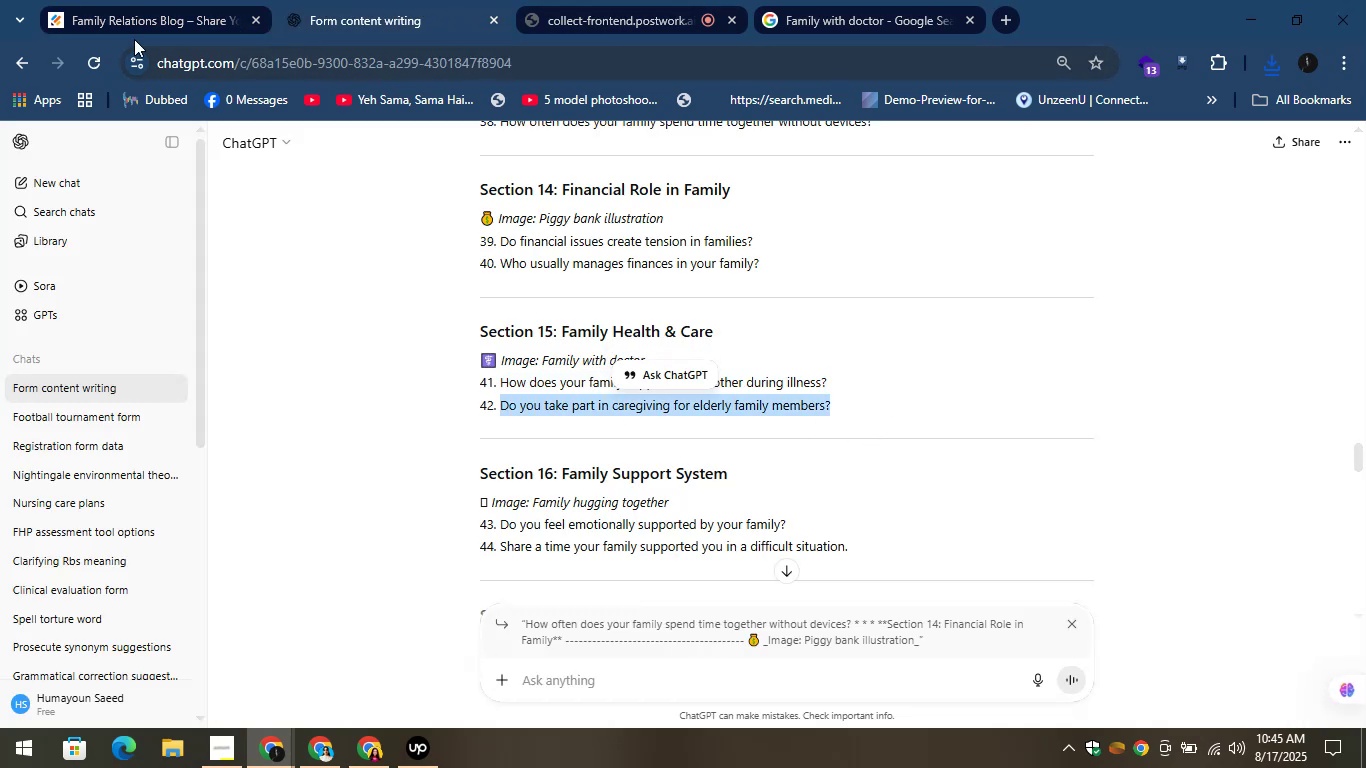 
left_click([115, 0])
 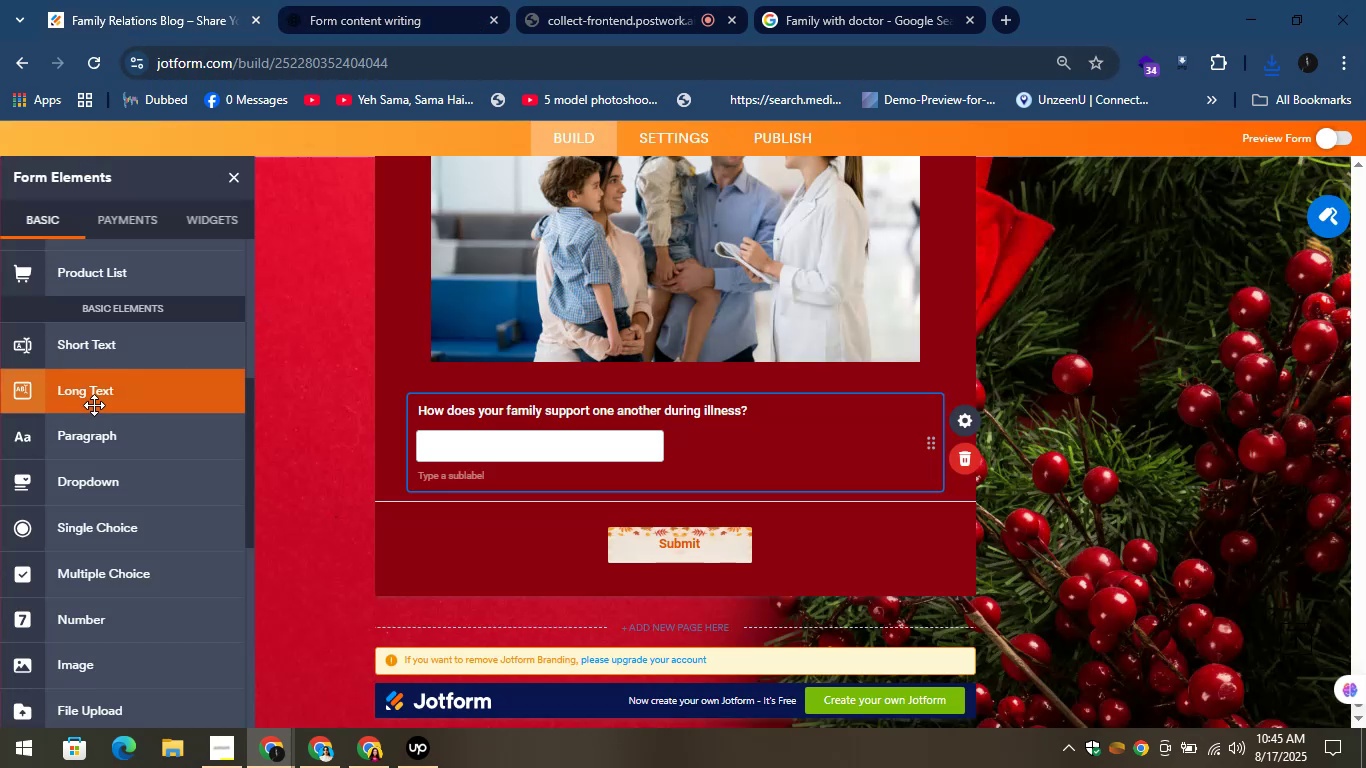 
left_click_drag(start_coordinate=[81, 339], to_coordinate=[557, 492])
 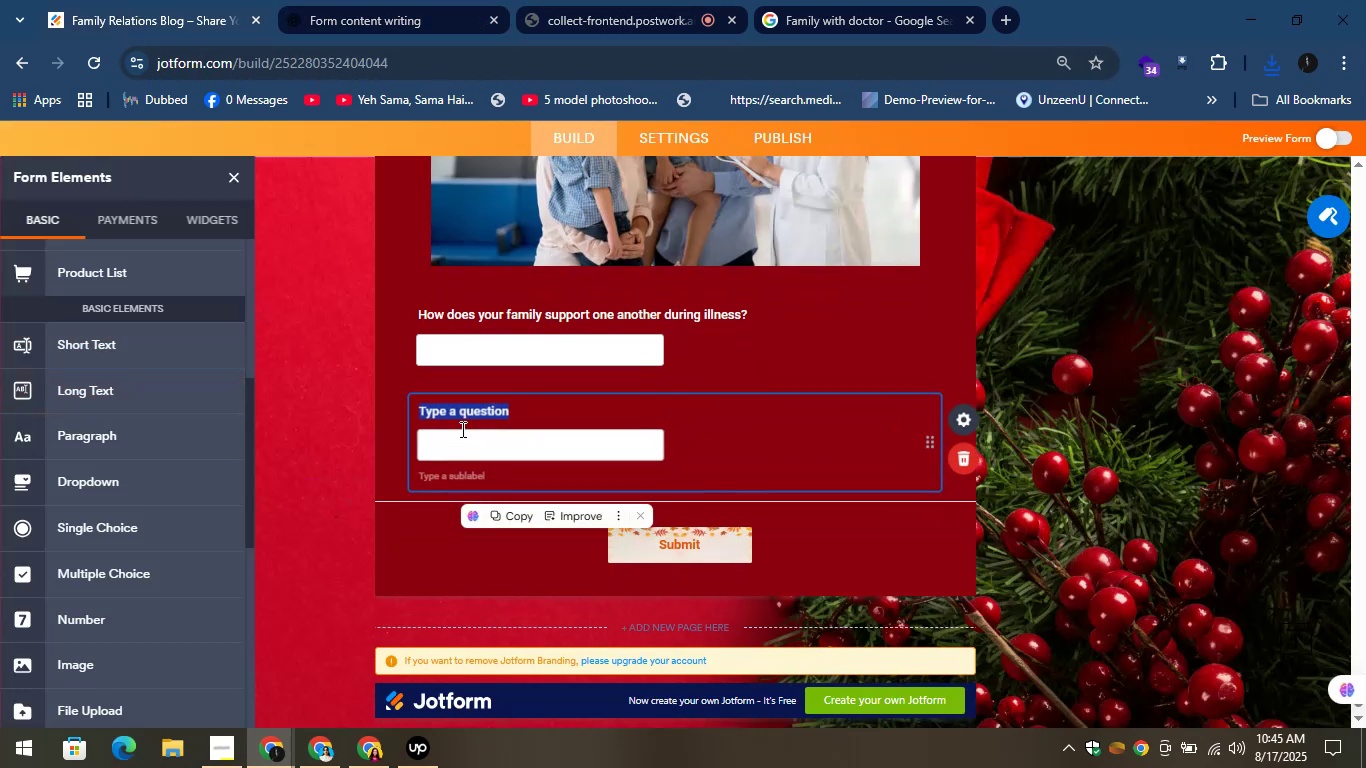 
key(Control+V)
 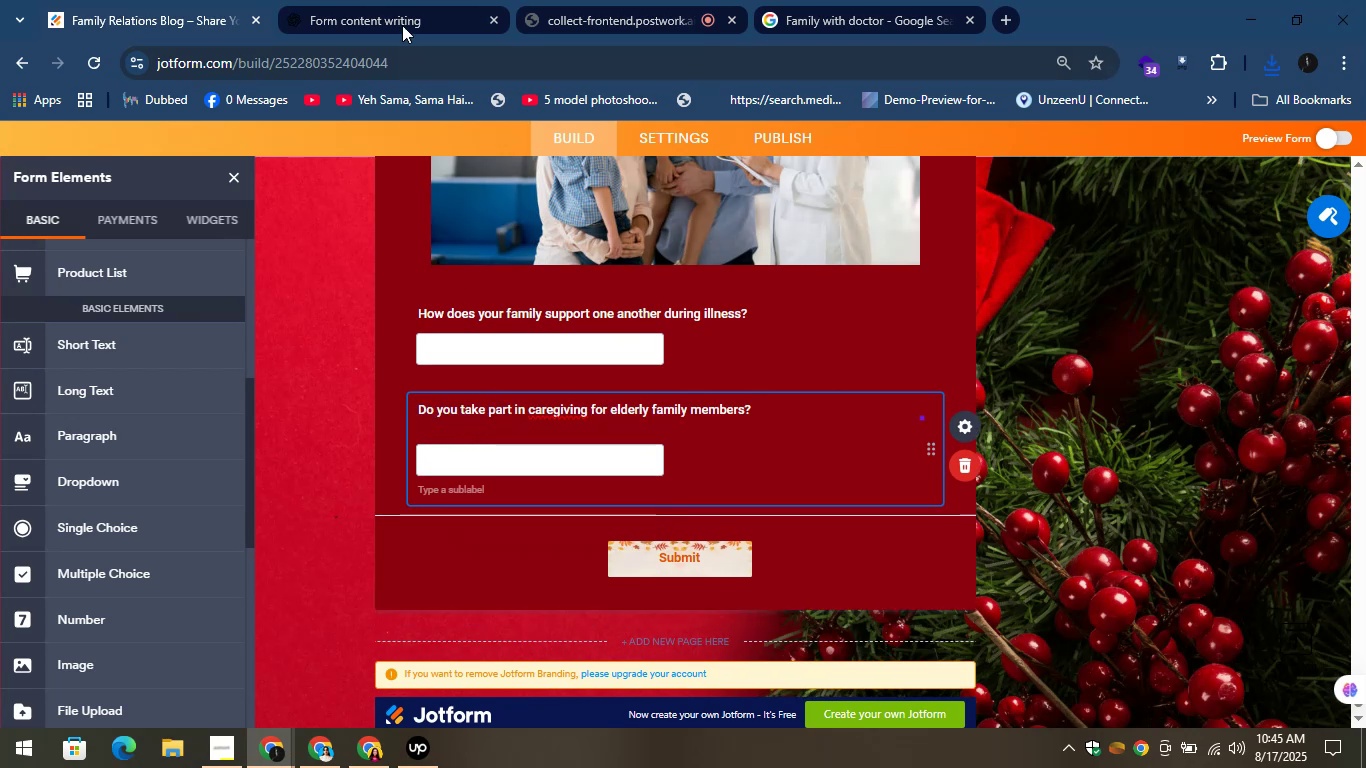 
left_click([153, 0])
 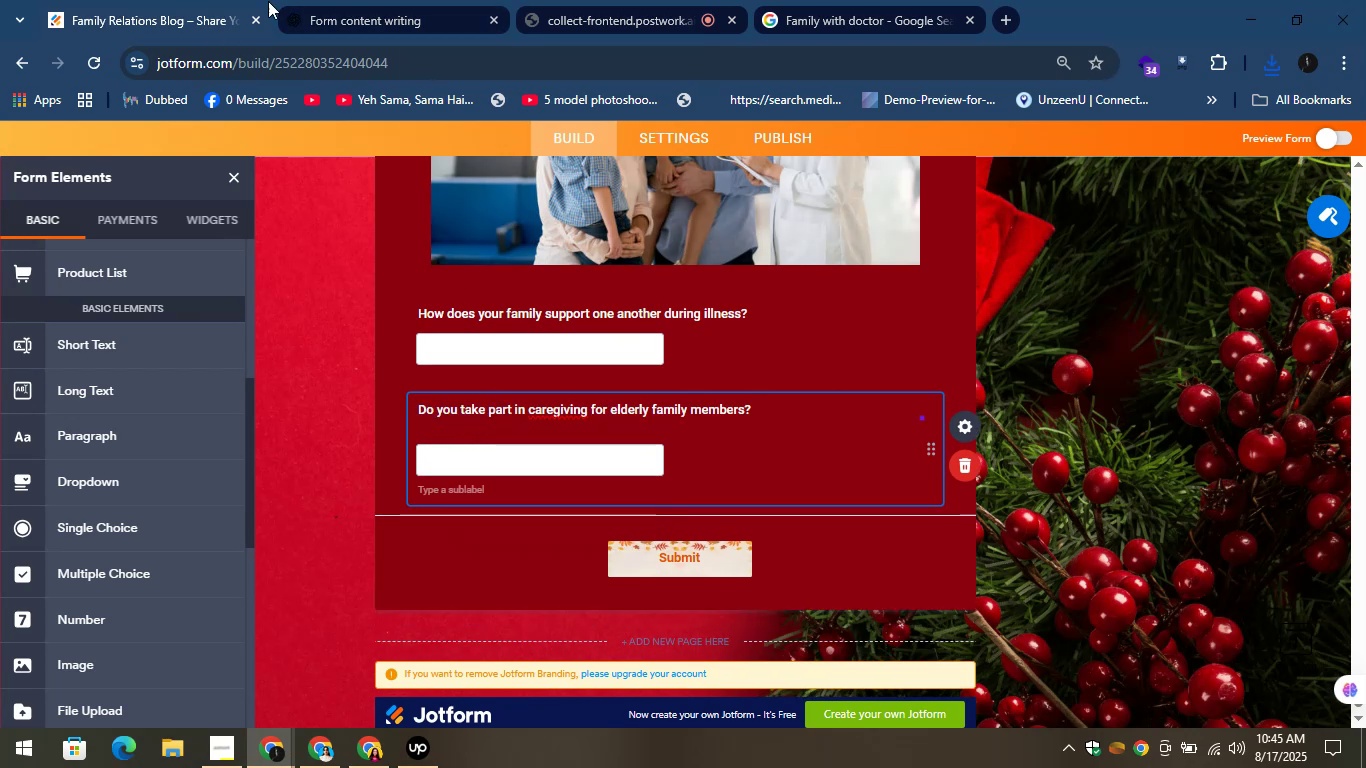 
left_click([344, 0])
 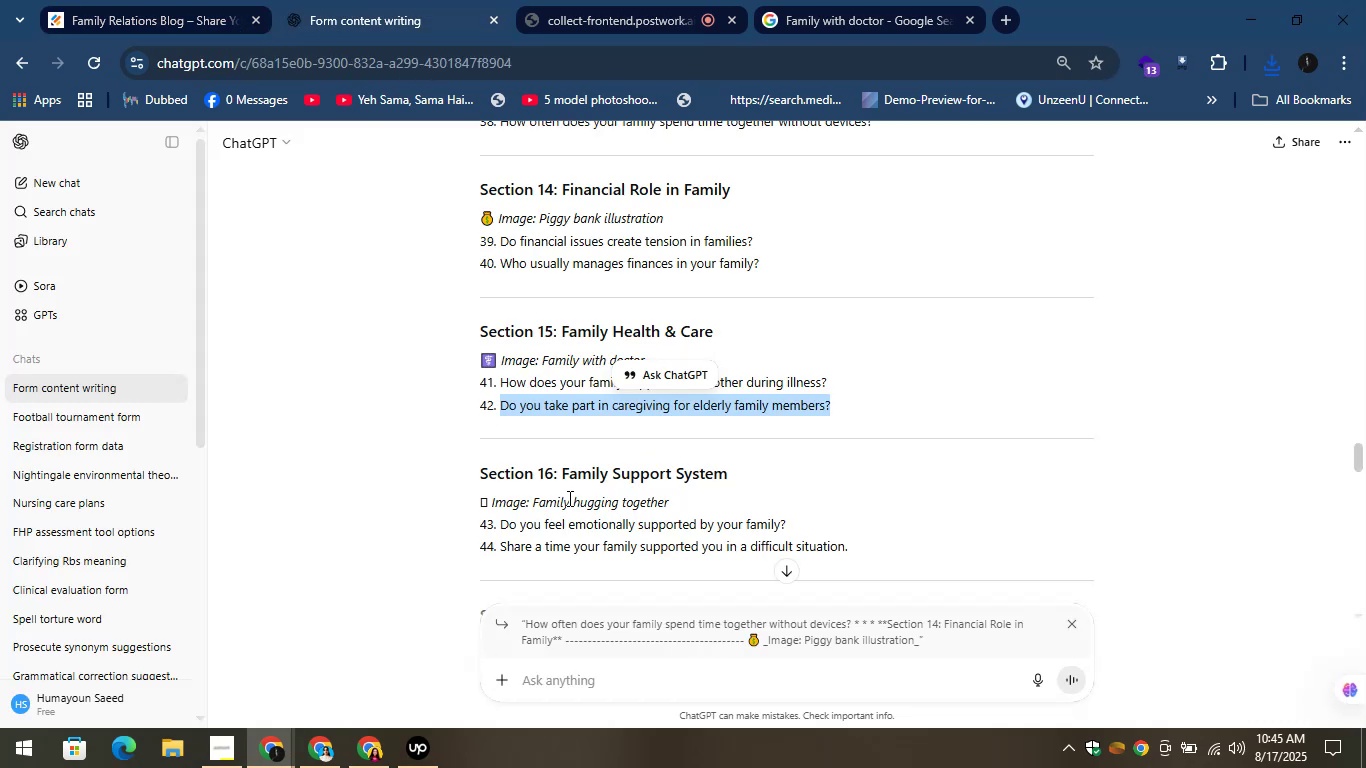 
left_click_drag(start_coordinate=[562, 478], to_coordinate=[897, 466])
 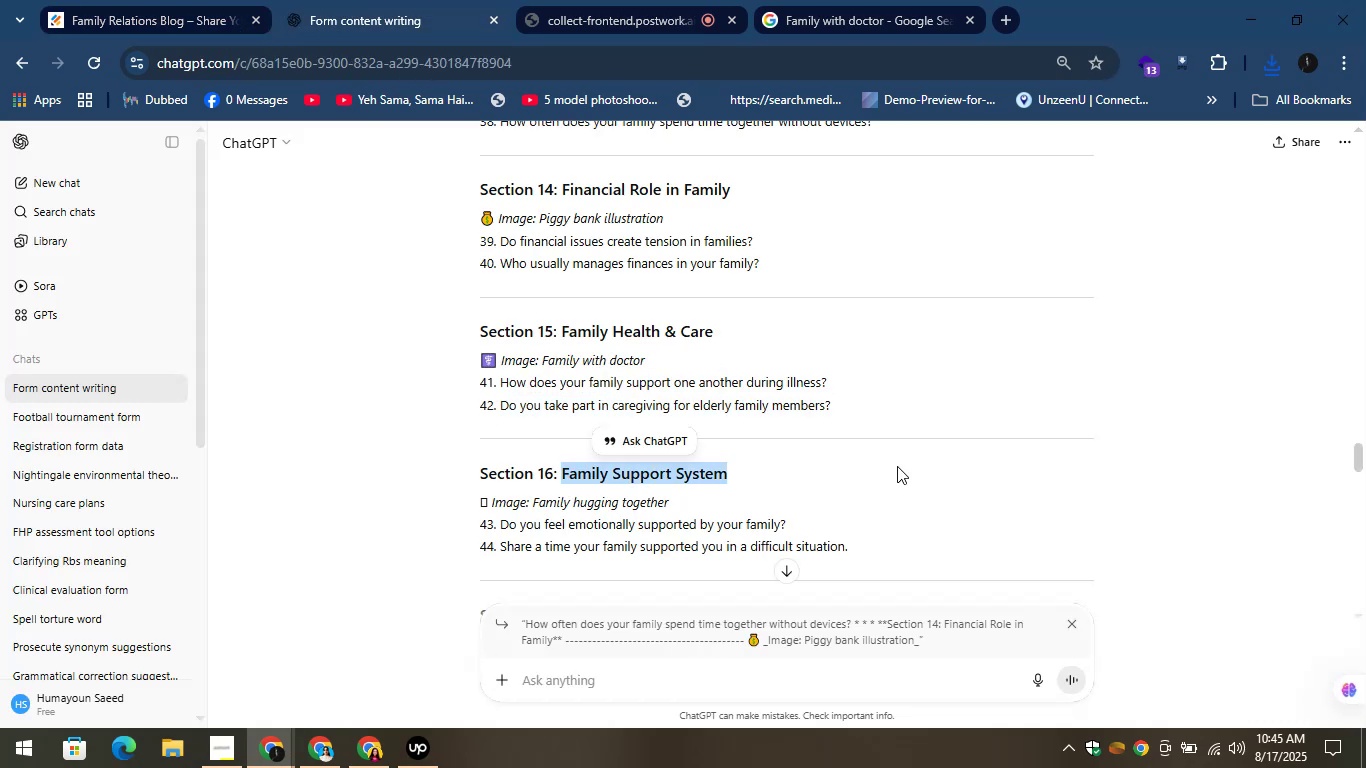 
key(Control+C)
 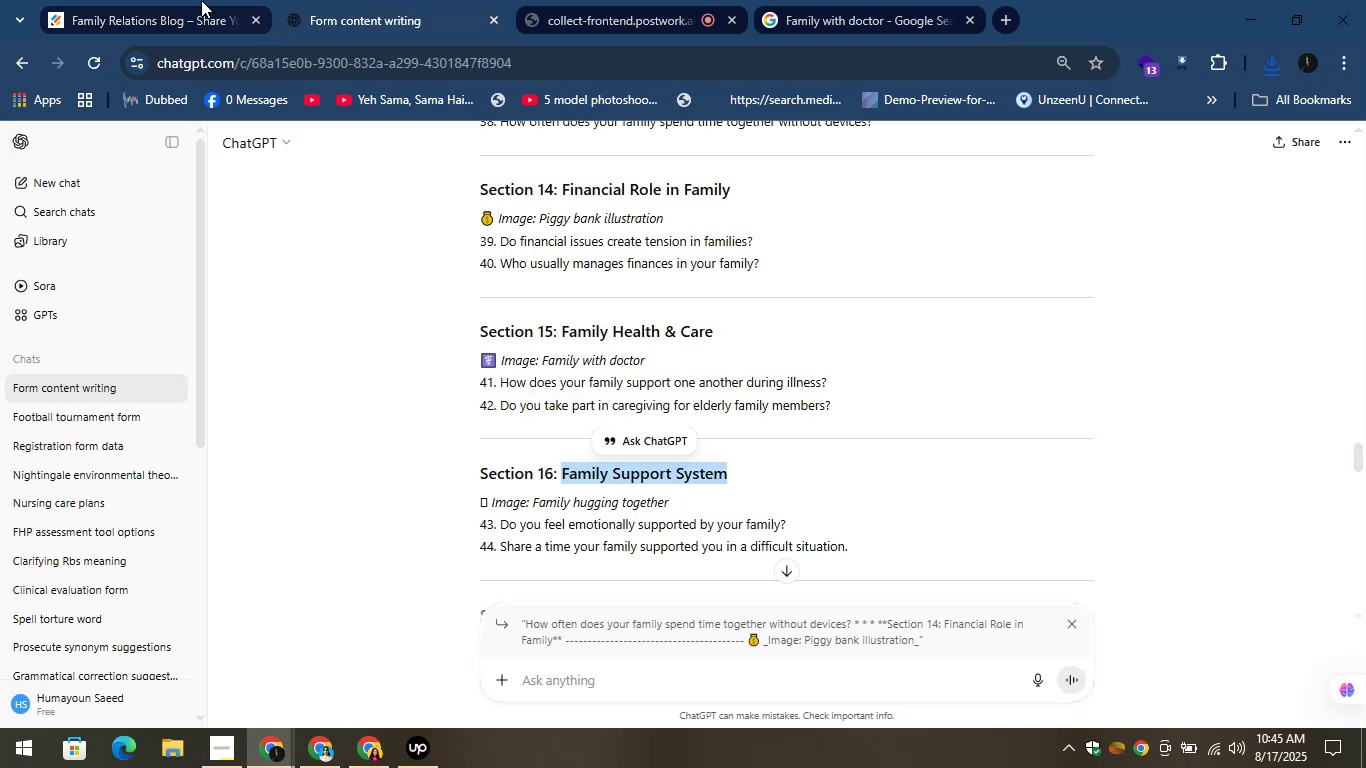 
left_click([340, 0])
 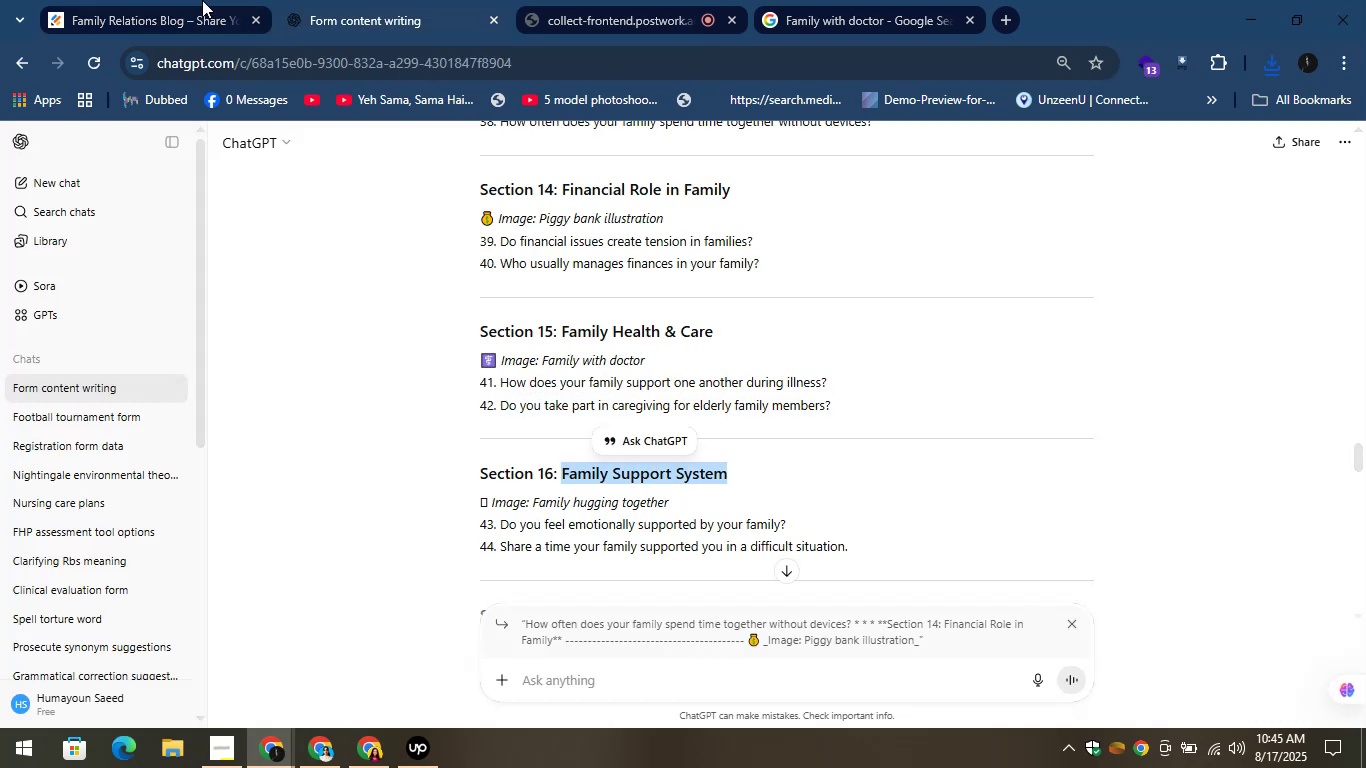 
left_click([197, 0])
 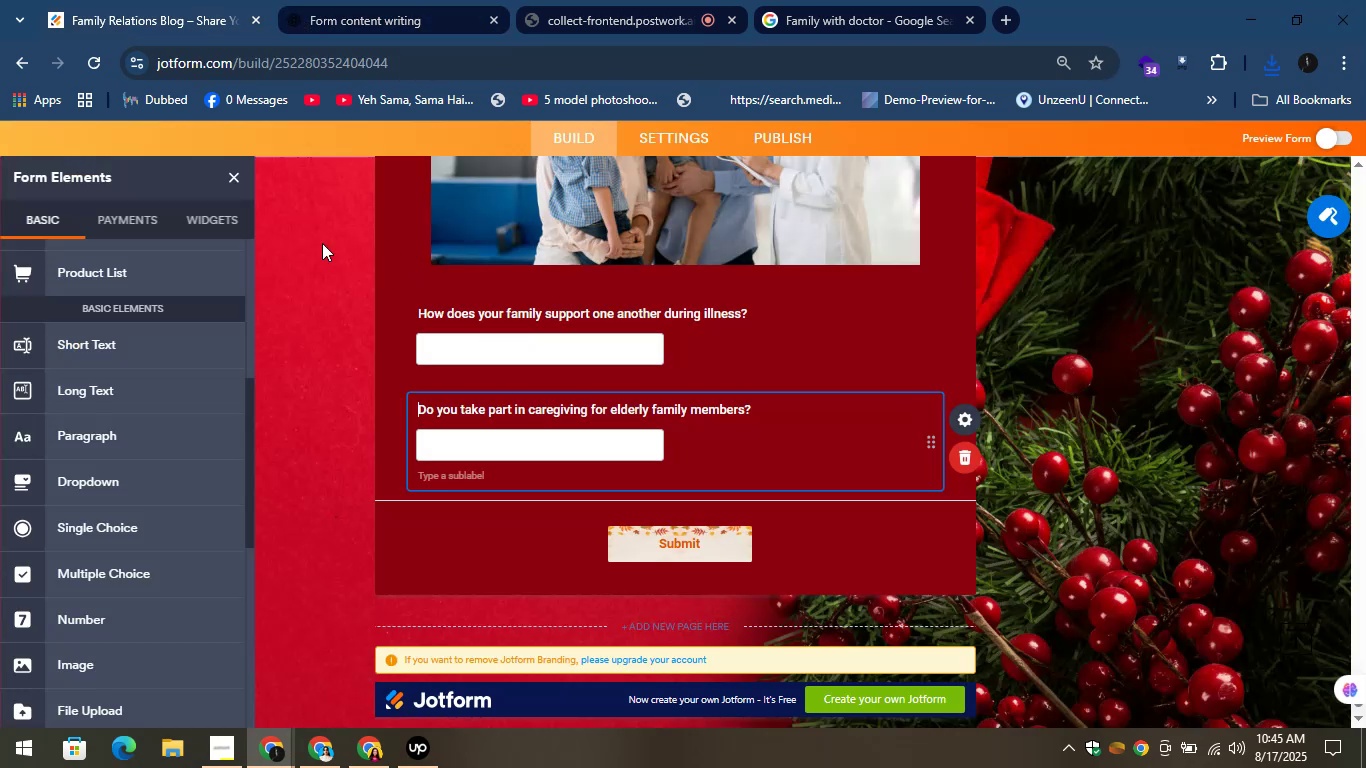 
scroll: coordinate [194, 344], scroll_direction: up, amount: 9.0
 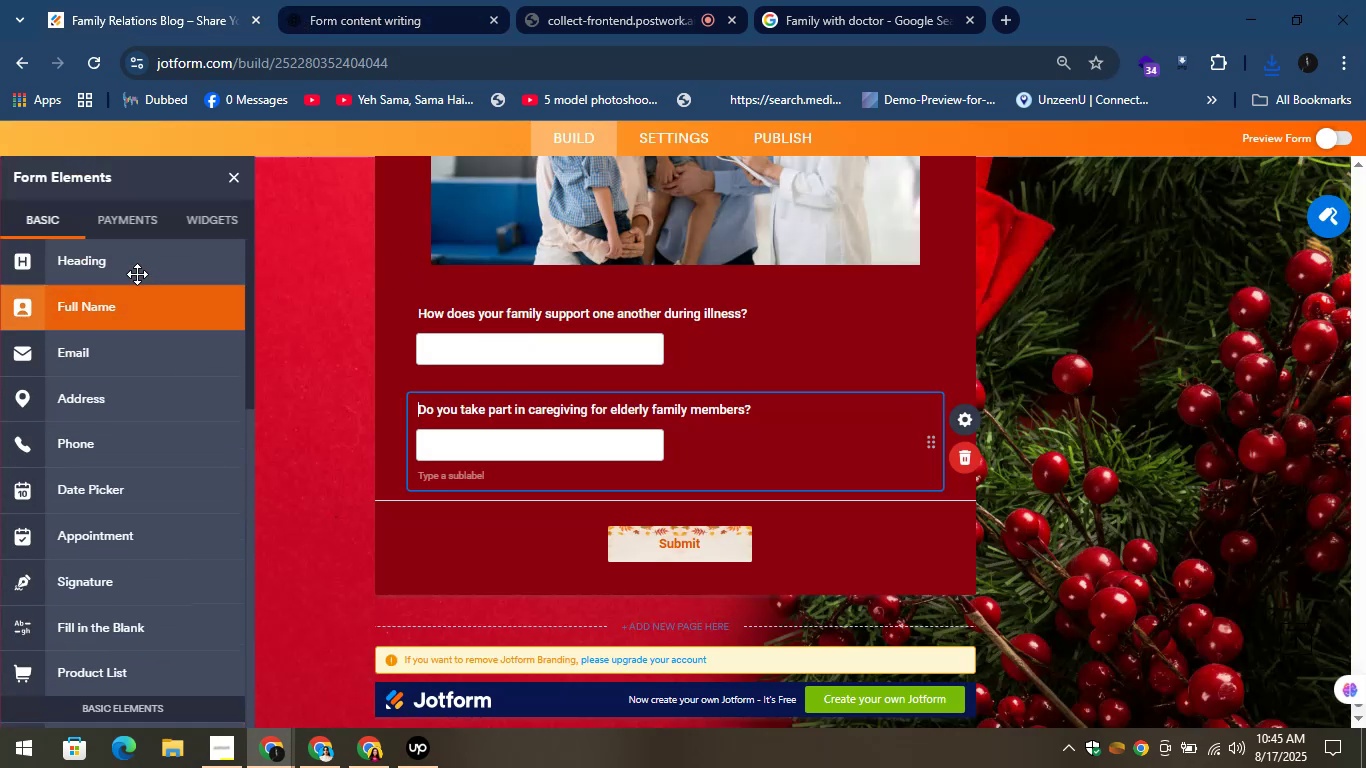 
left_click_drag(start_coordinate=[124, 266], to_coordinate=[494, 515])
 